 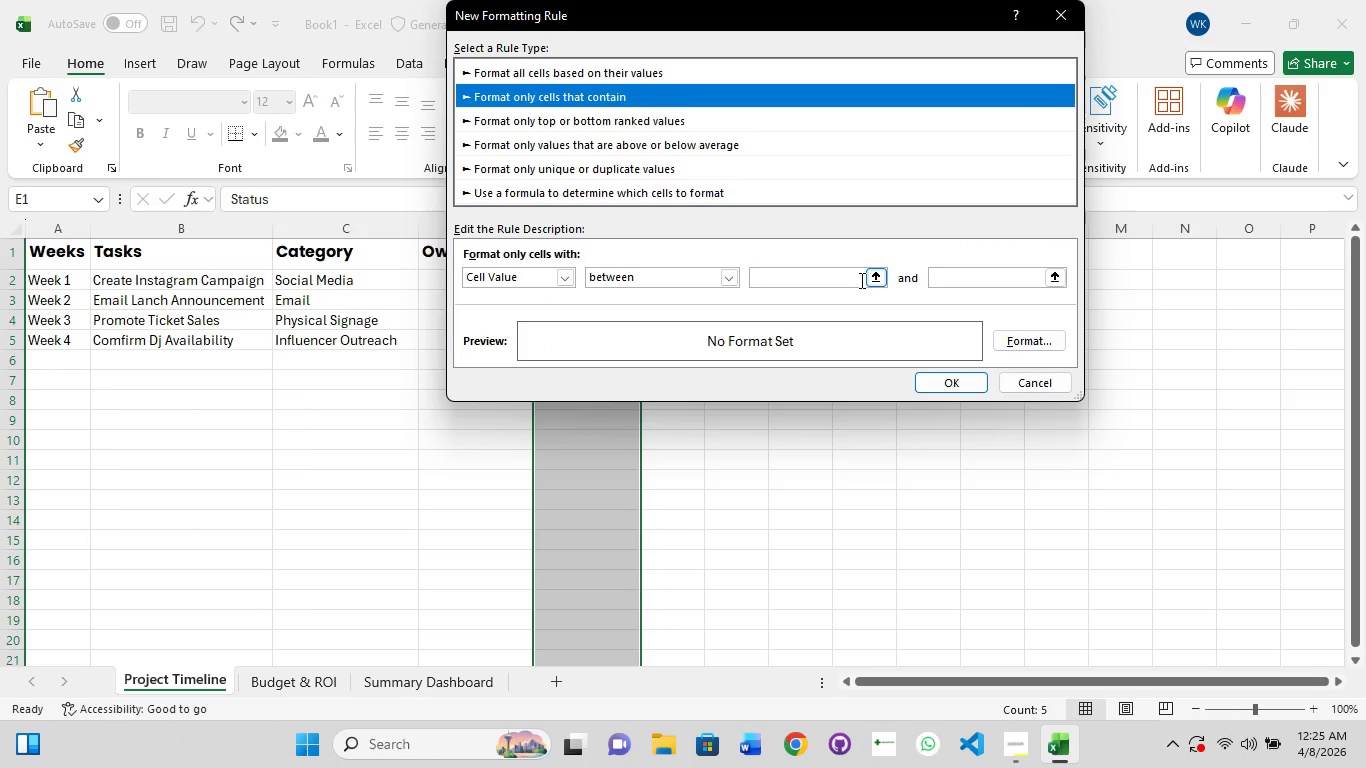 
left_click([569, 272])
 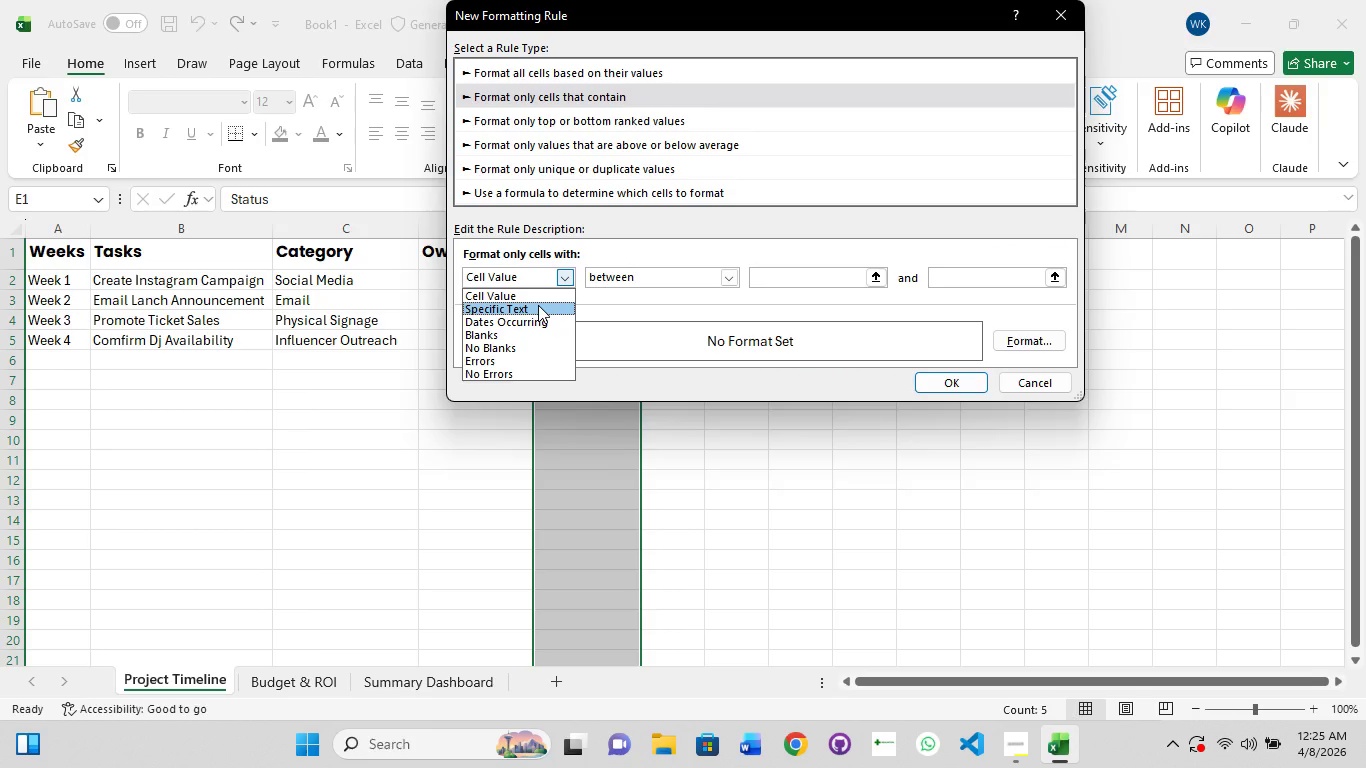 
left_click([538, 305])
 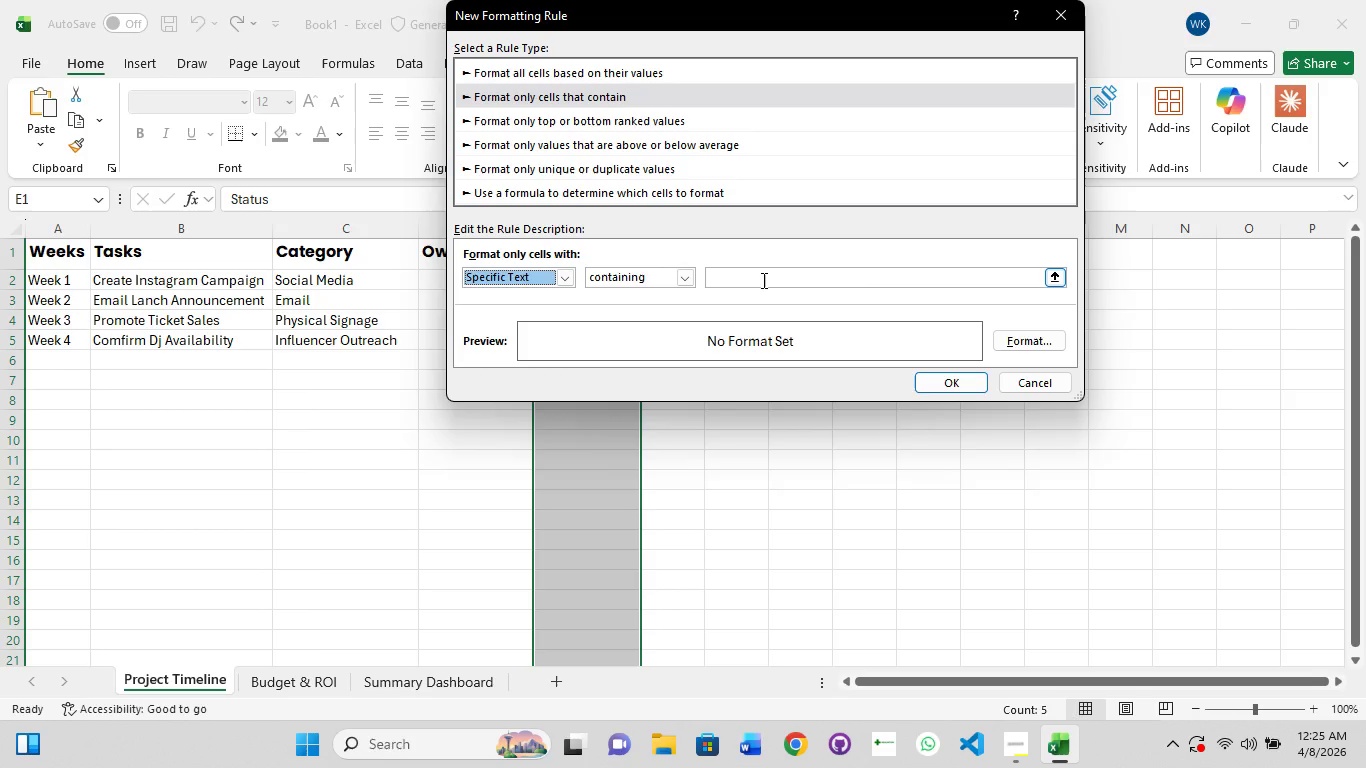 
left_click([762, 280])
 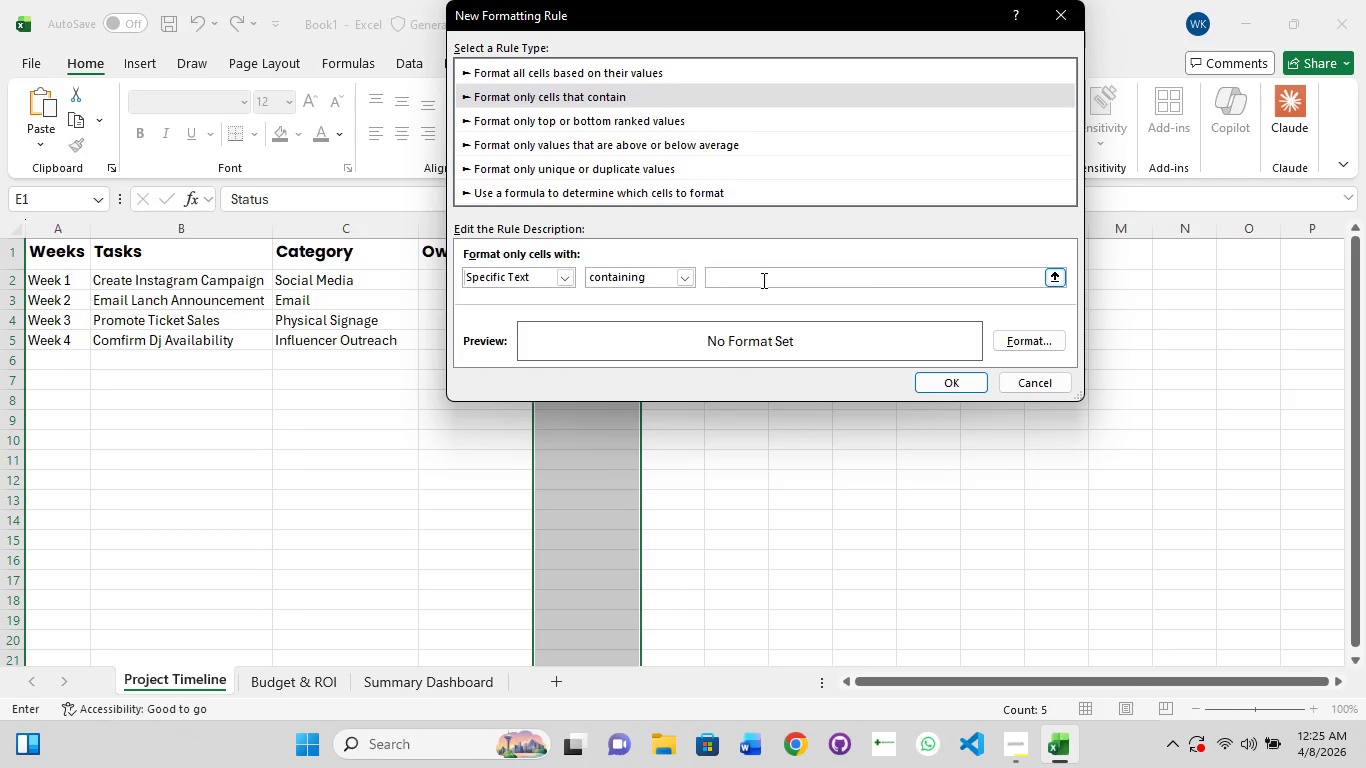 
type(delayed)
 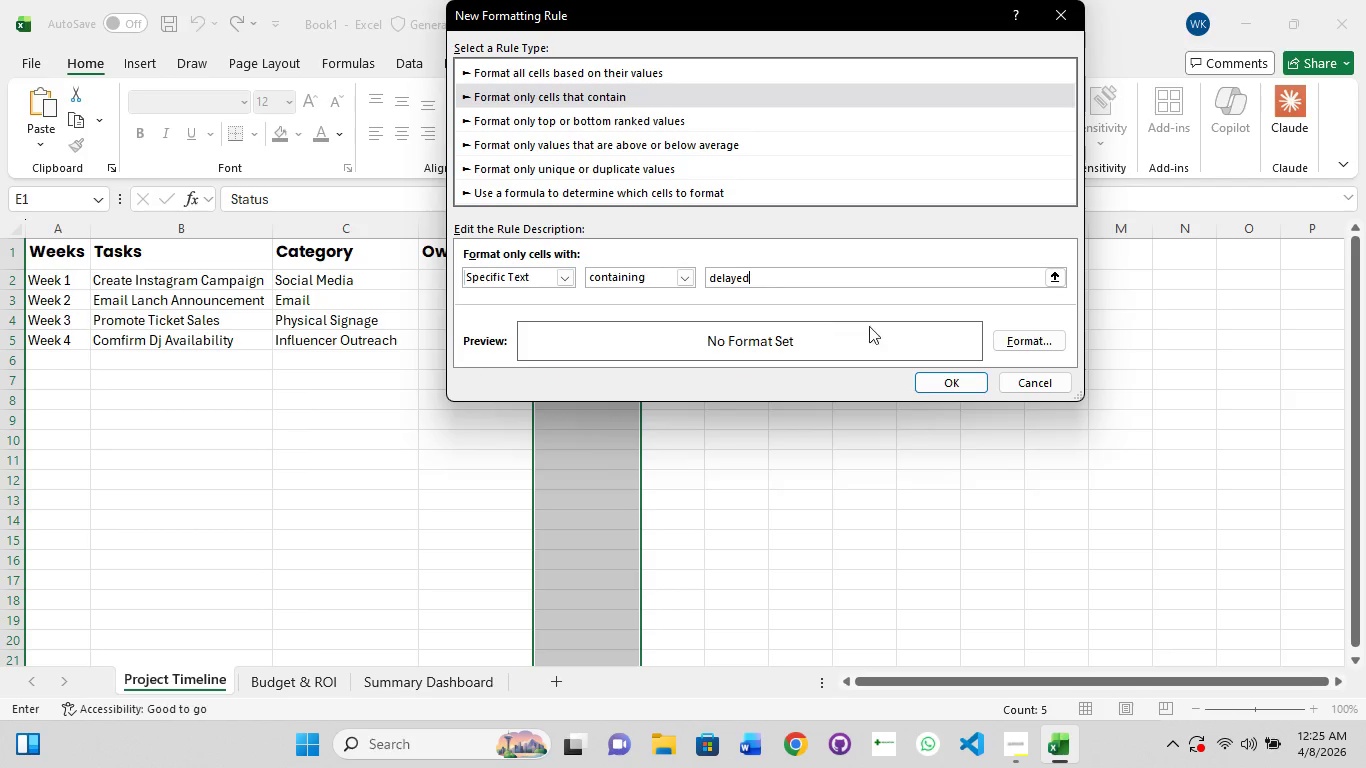 
left_click([1020, 339])
 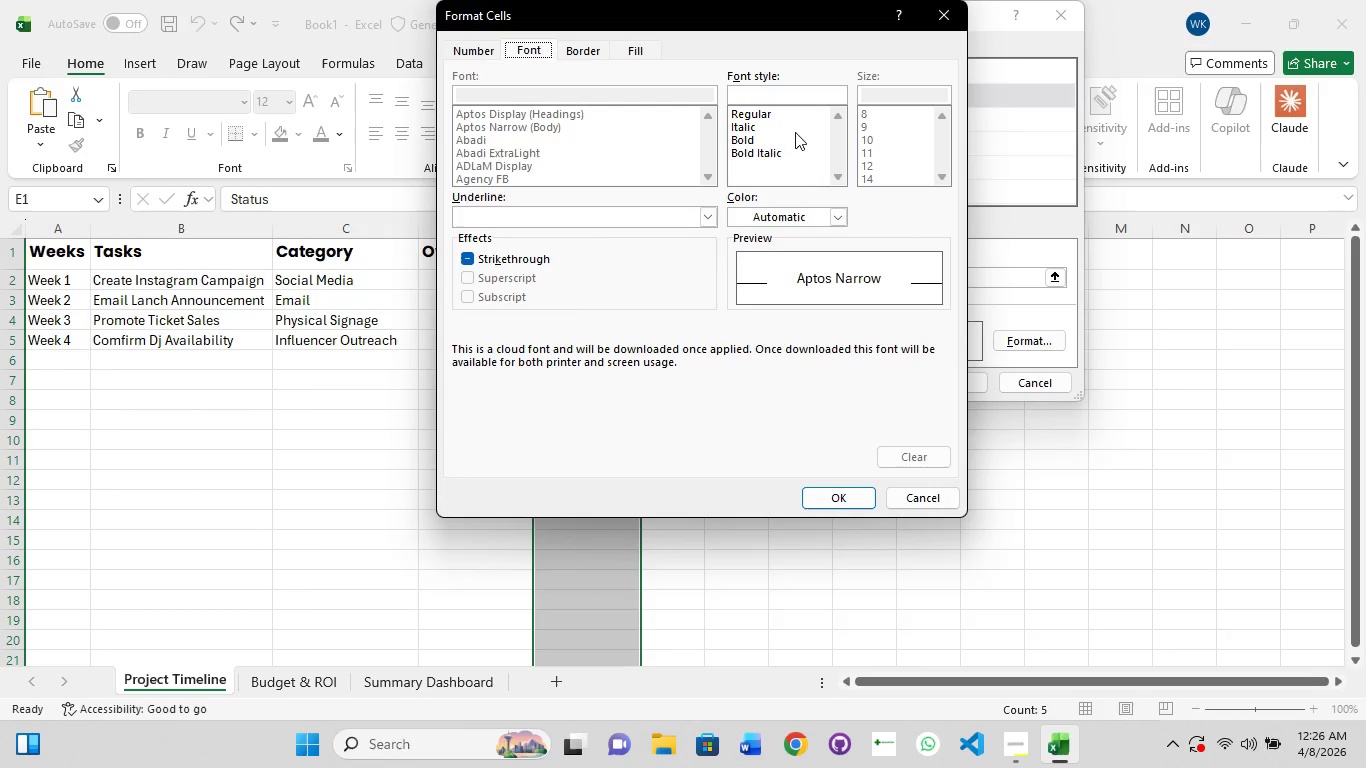 
left_click([953, 24])
 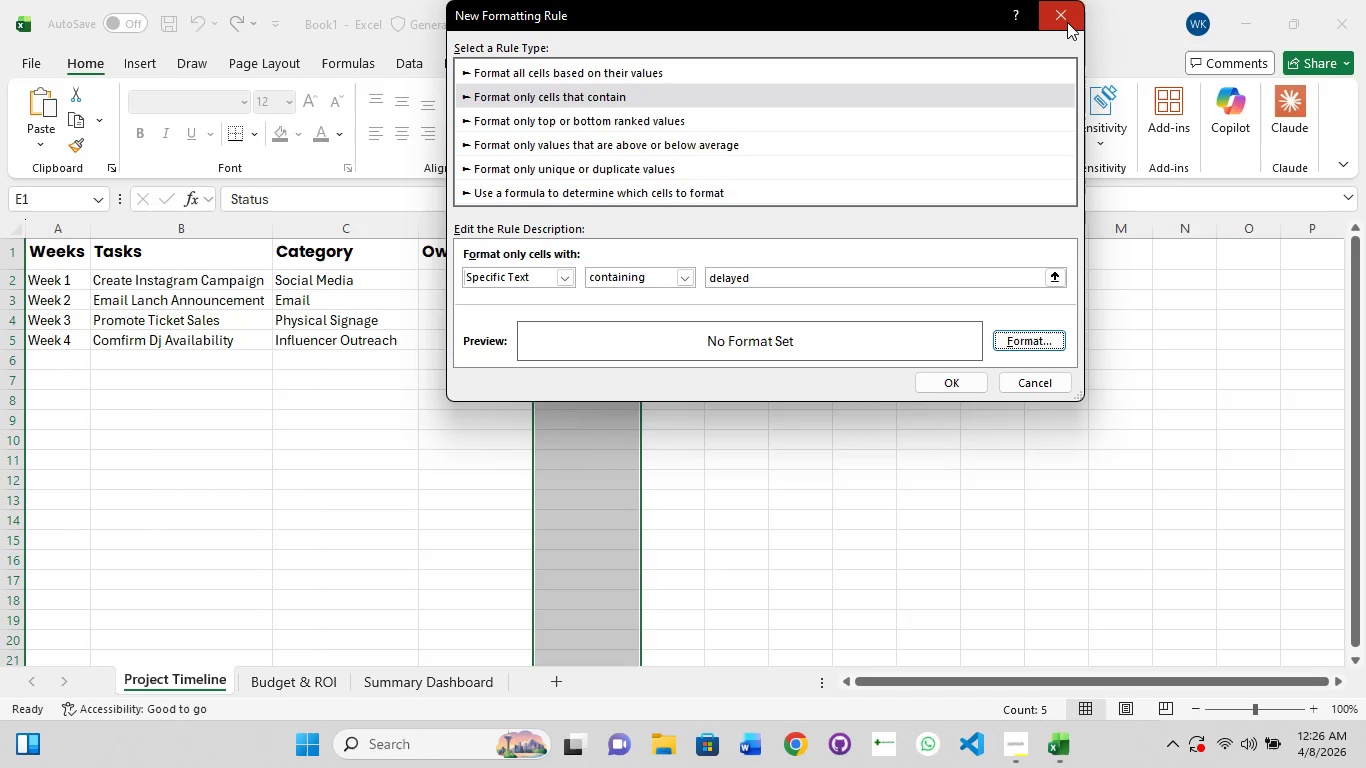 
left_click([1067, 22])
 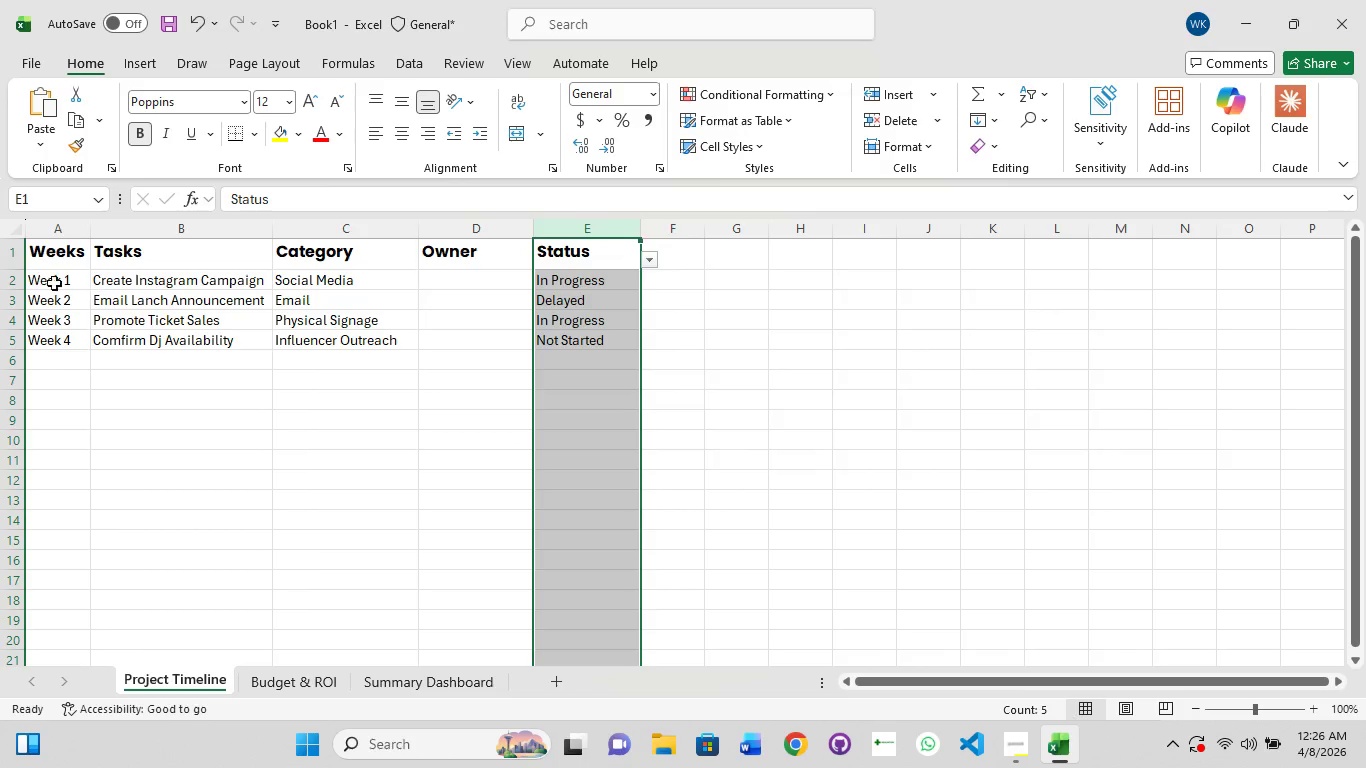 
left_click([36, 272])
 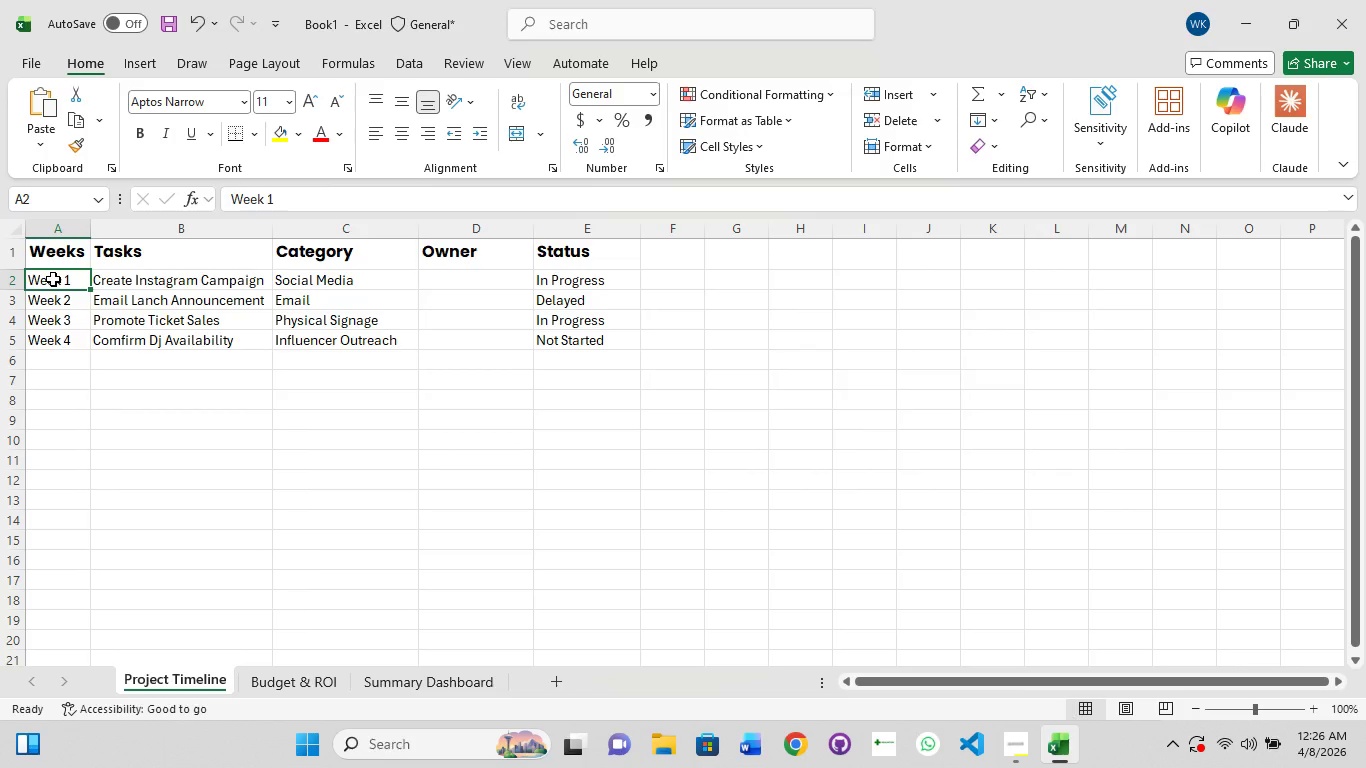 
hold_key(key=ShiftLeft, duration=1.5)
left_click_drag(start_coordinate=[53, 279], to_coordinate=[574, 332])
 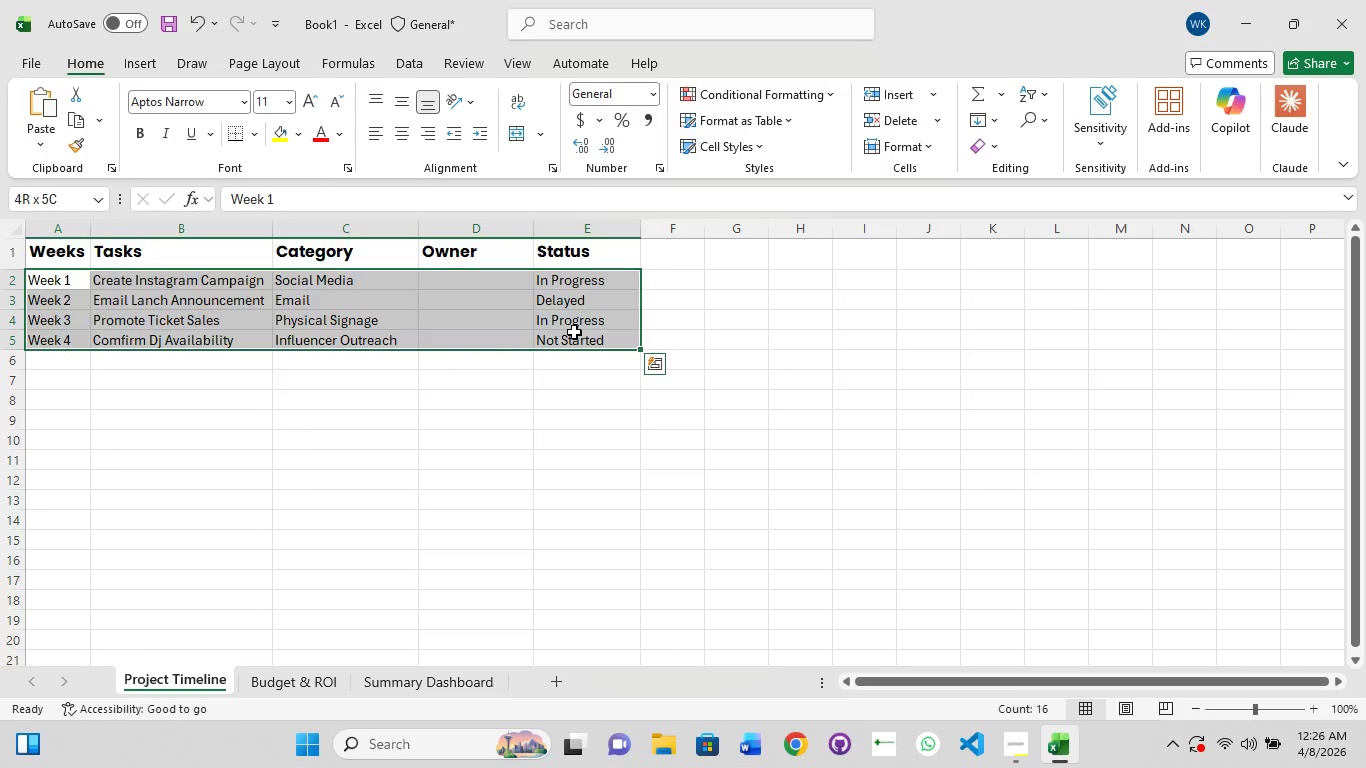 
hold_key(key=ShiftLeft, duration=0.89)
 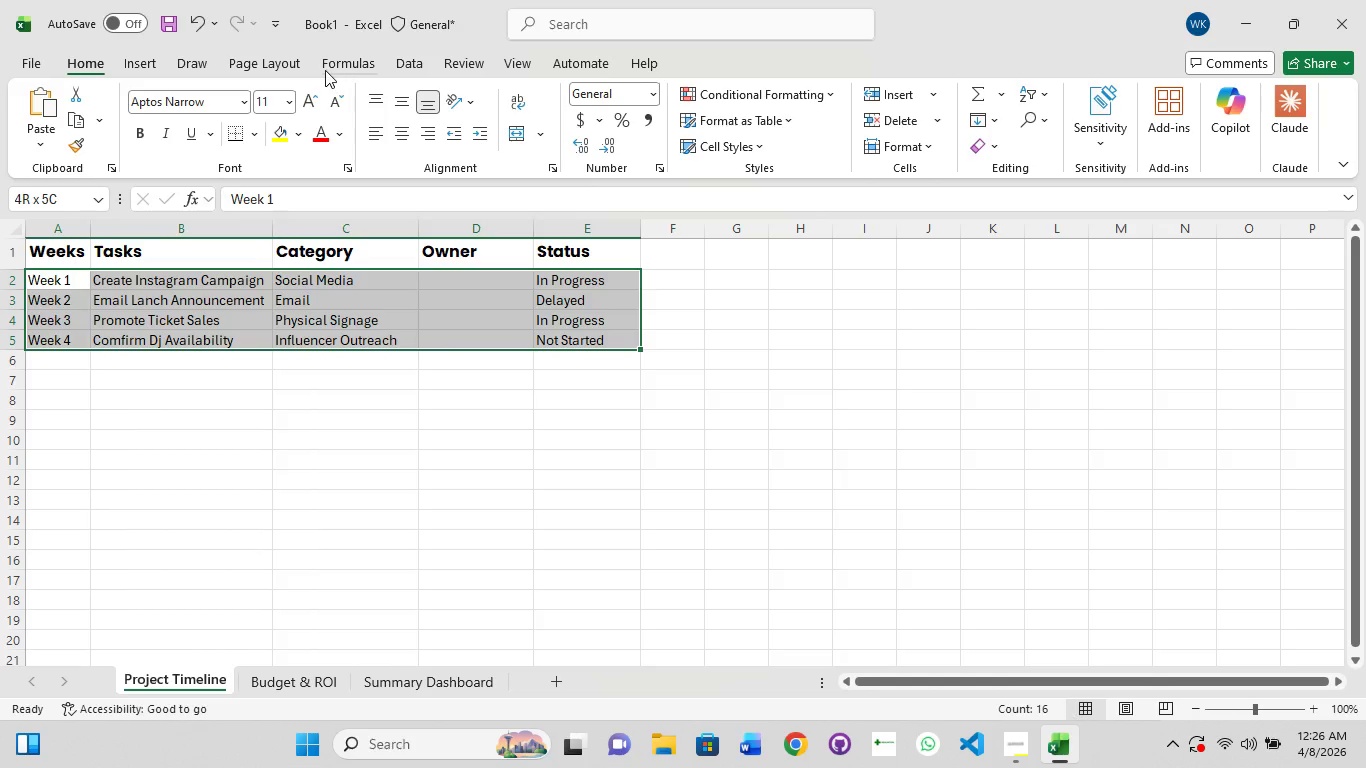 
wait(12.62)
 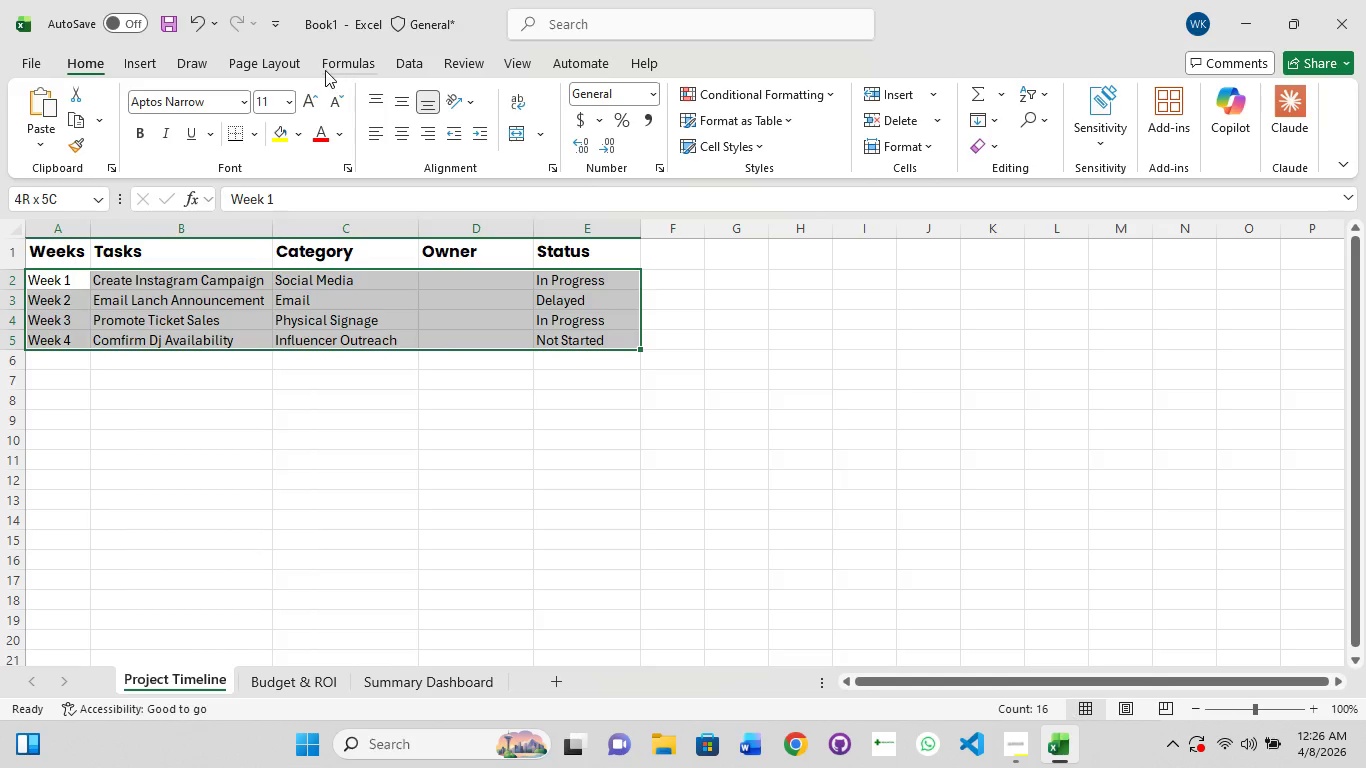 
left_click([145, 60])
 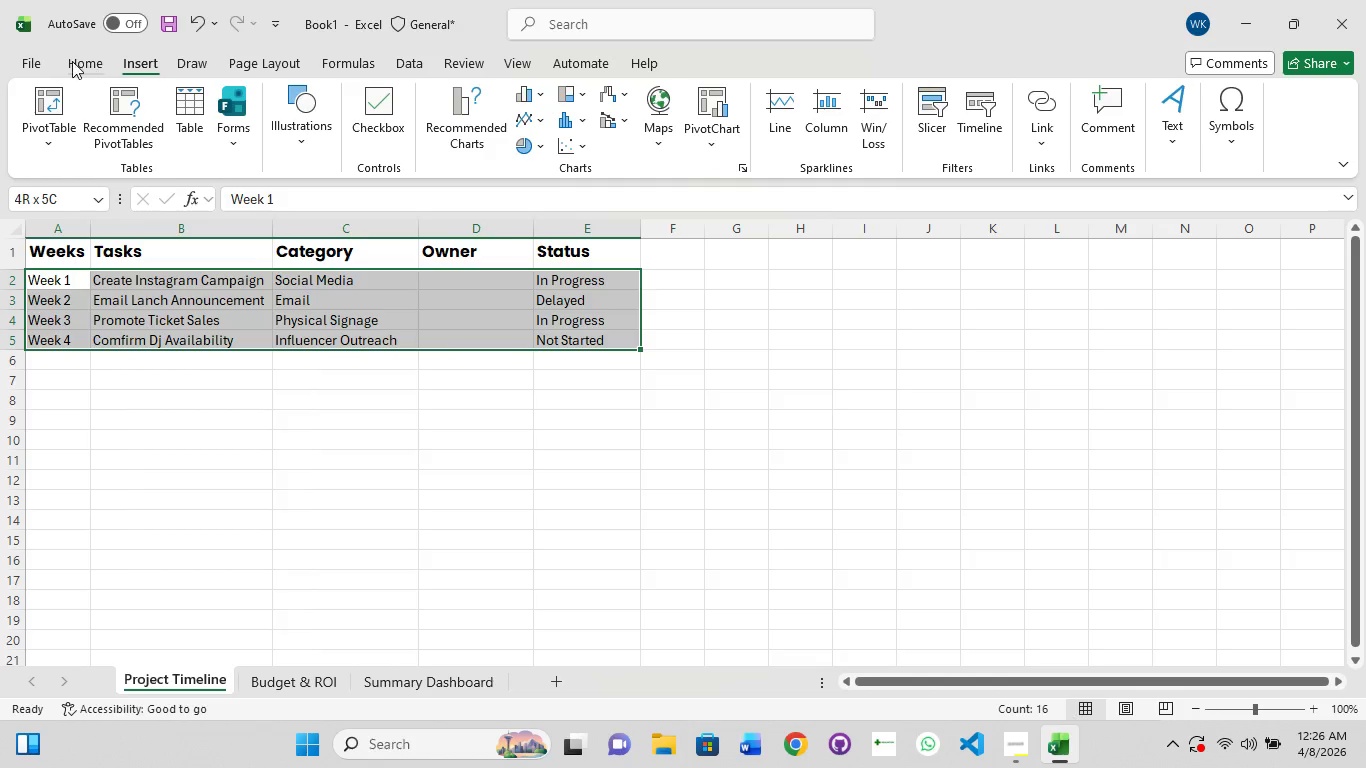 
left_click([66, 61])
 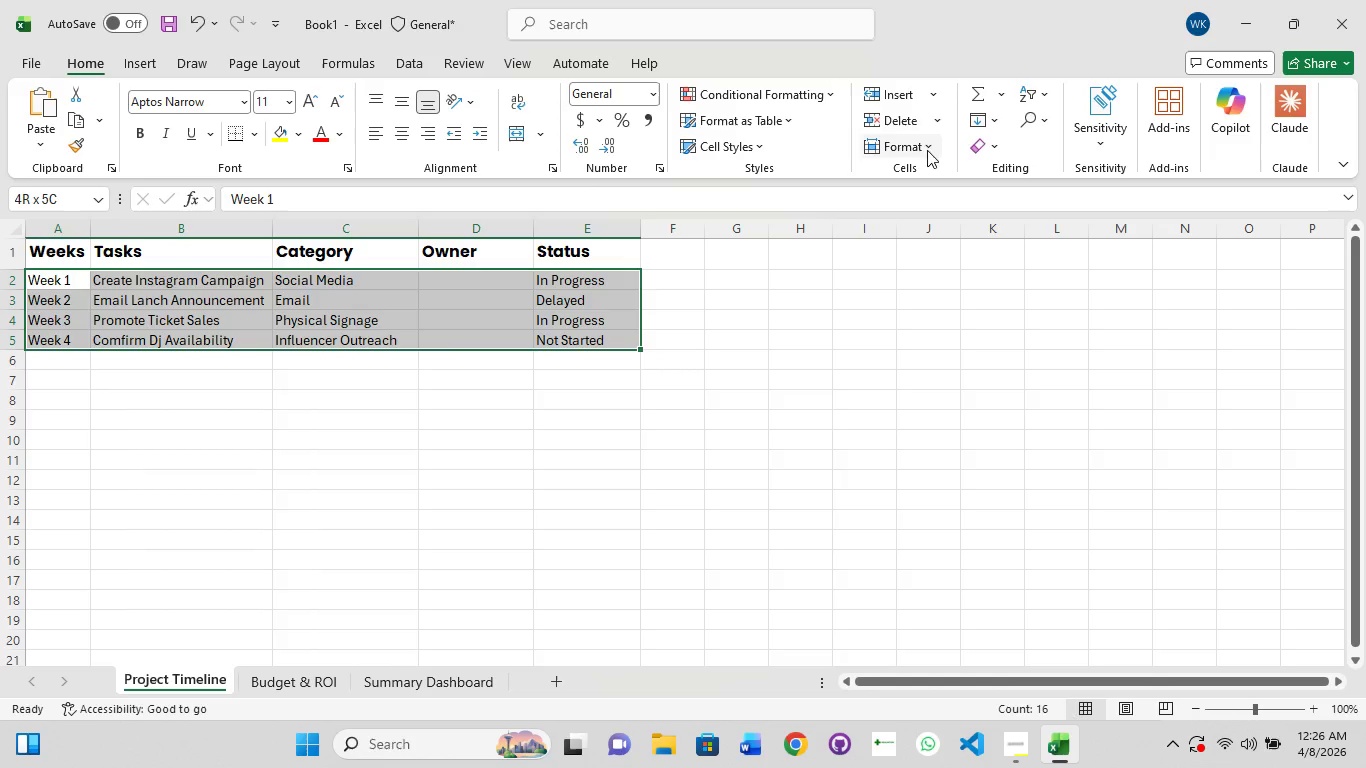 
left_click([931, 145])
 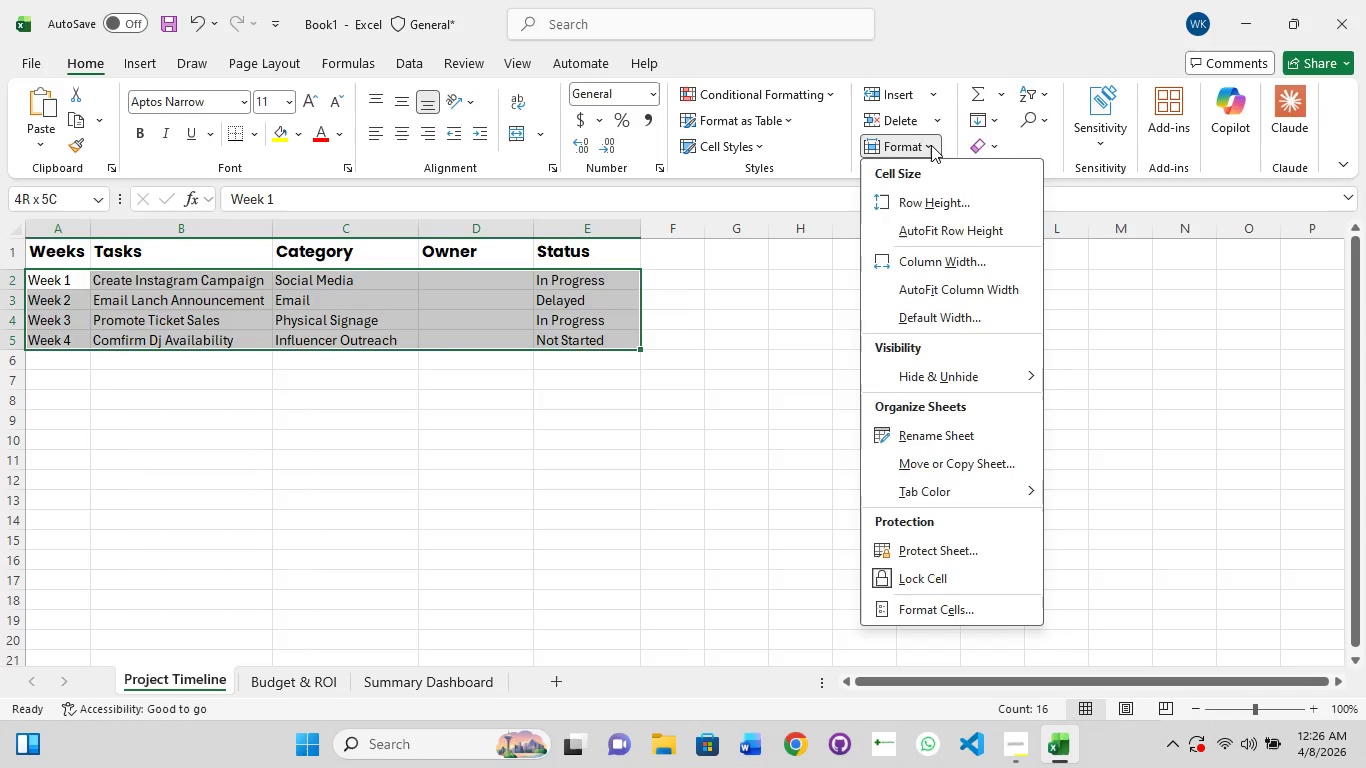 
left_click([931, 145])
 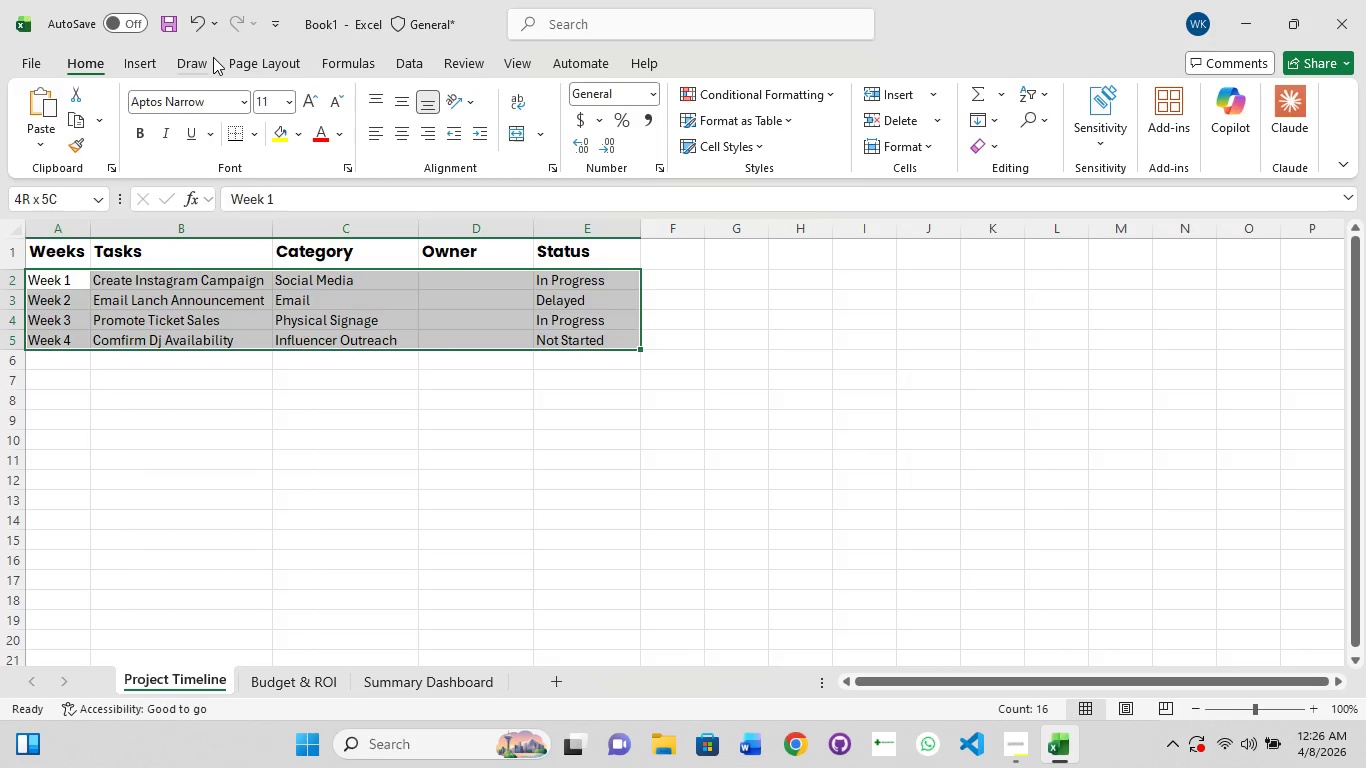 
left_click([411, 56])
 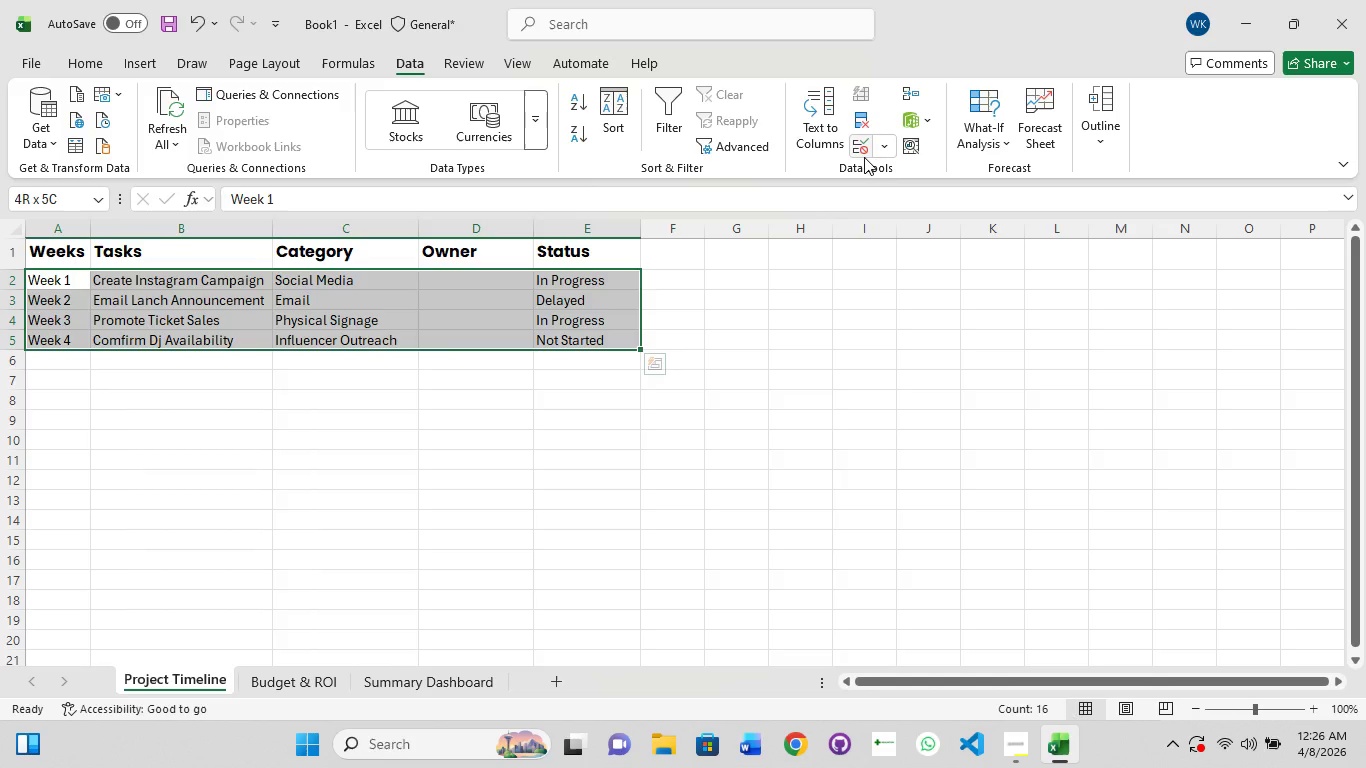 
wait(7.53)
 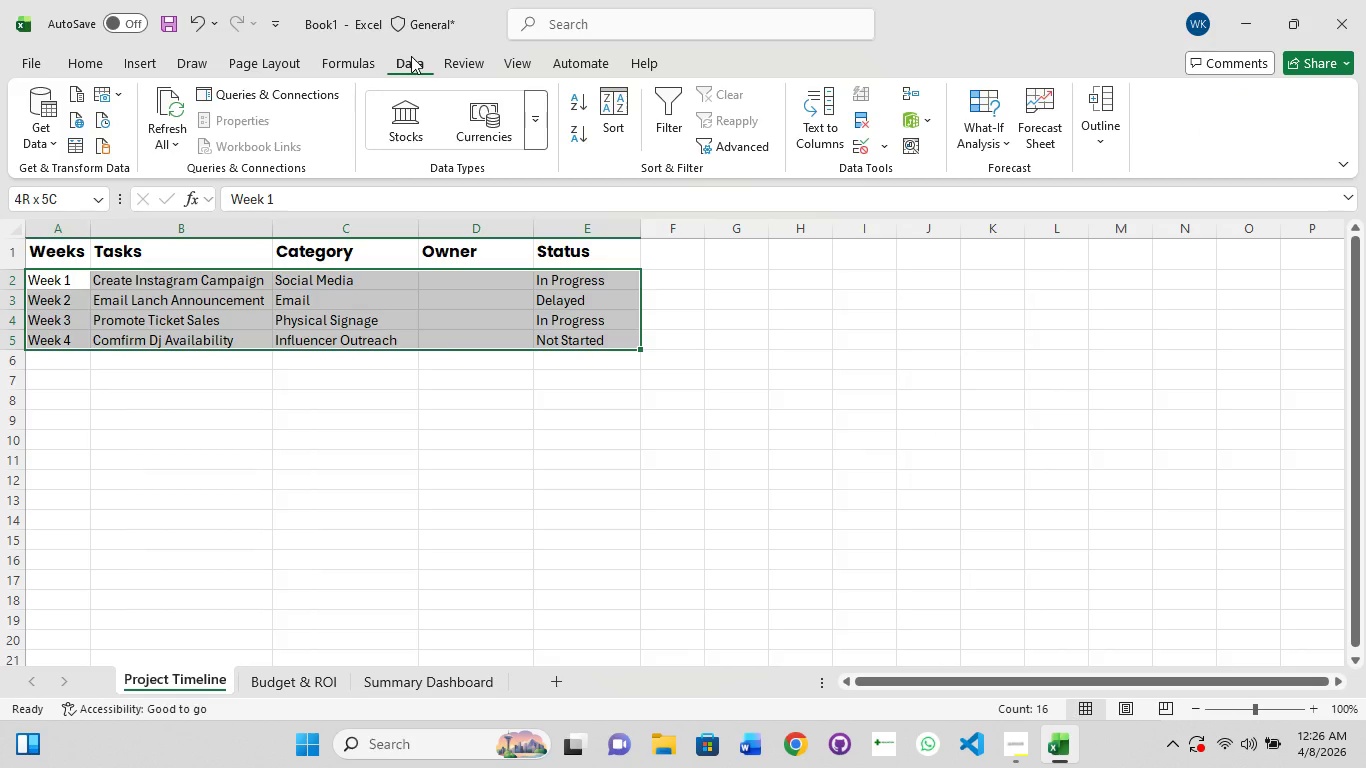 
left_click([891, 153])
 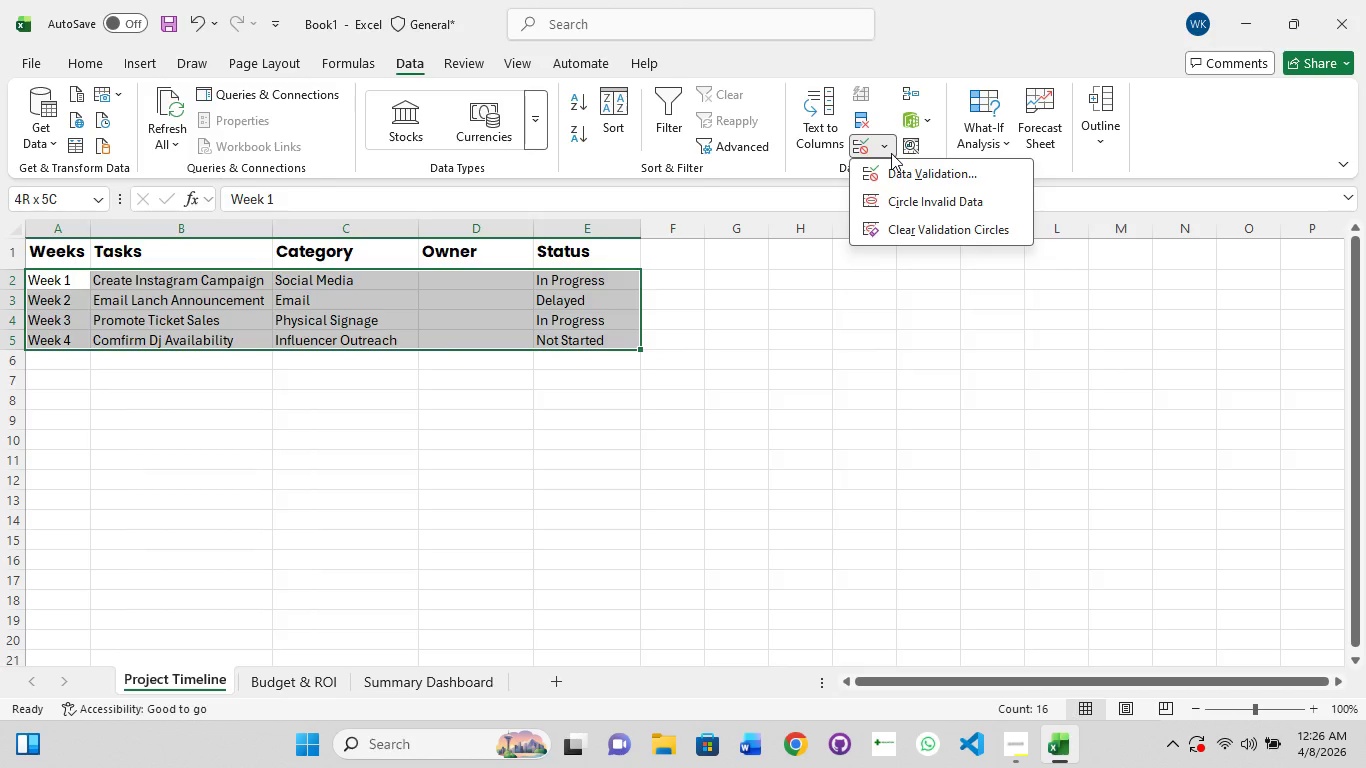 
left_click([891, 153])
 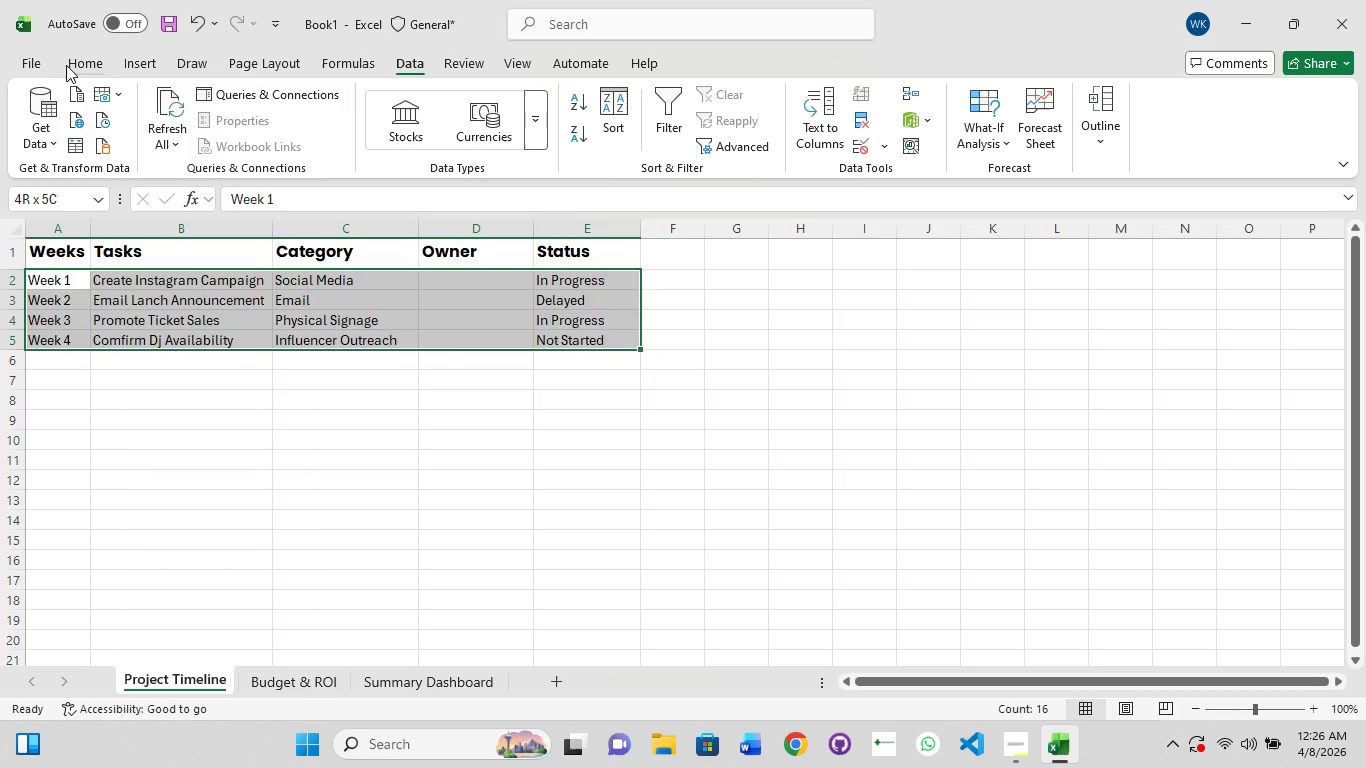 
left_click([82, 63])
 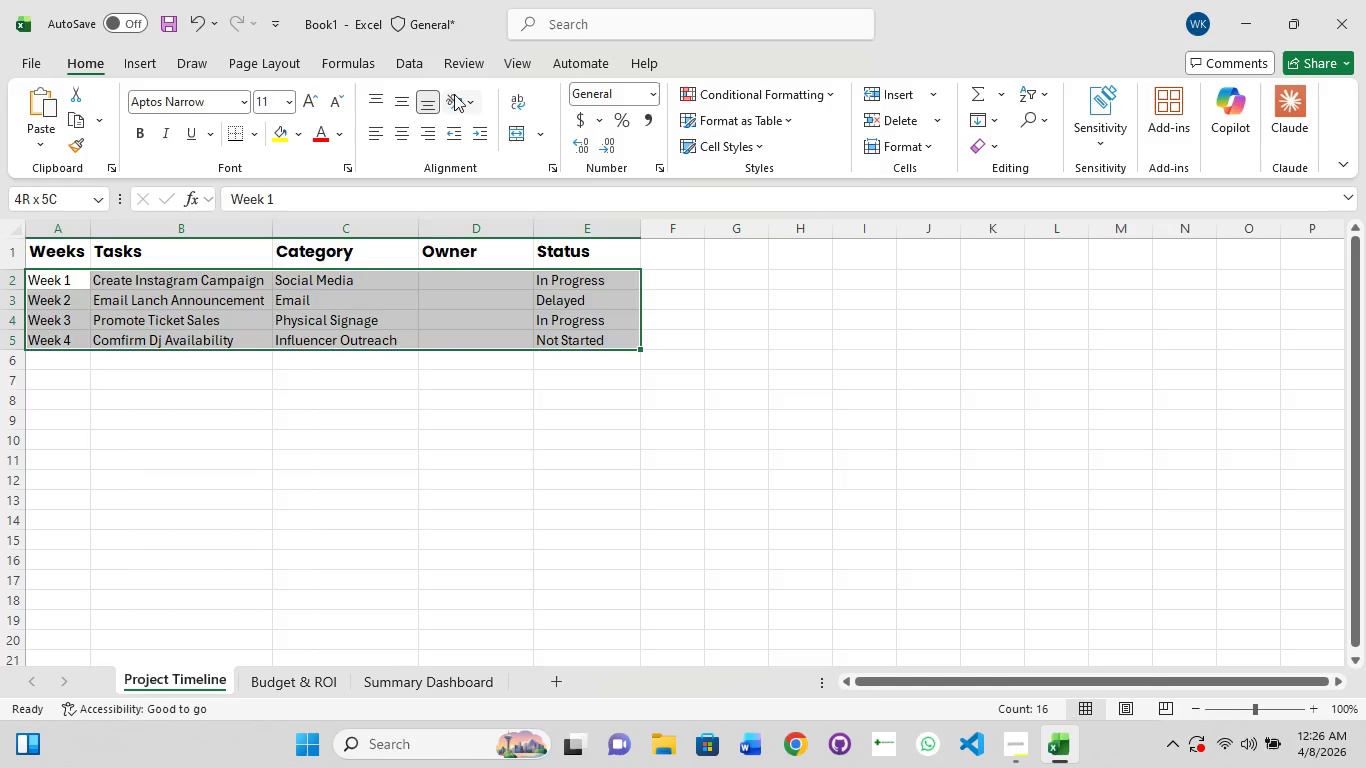 
left_click([781, 98])
 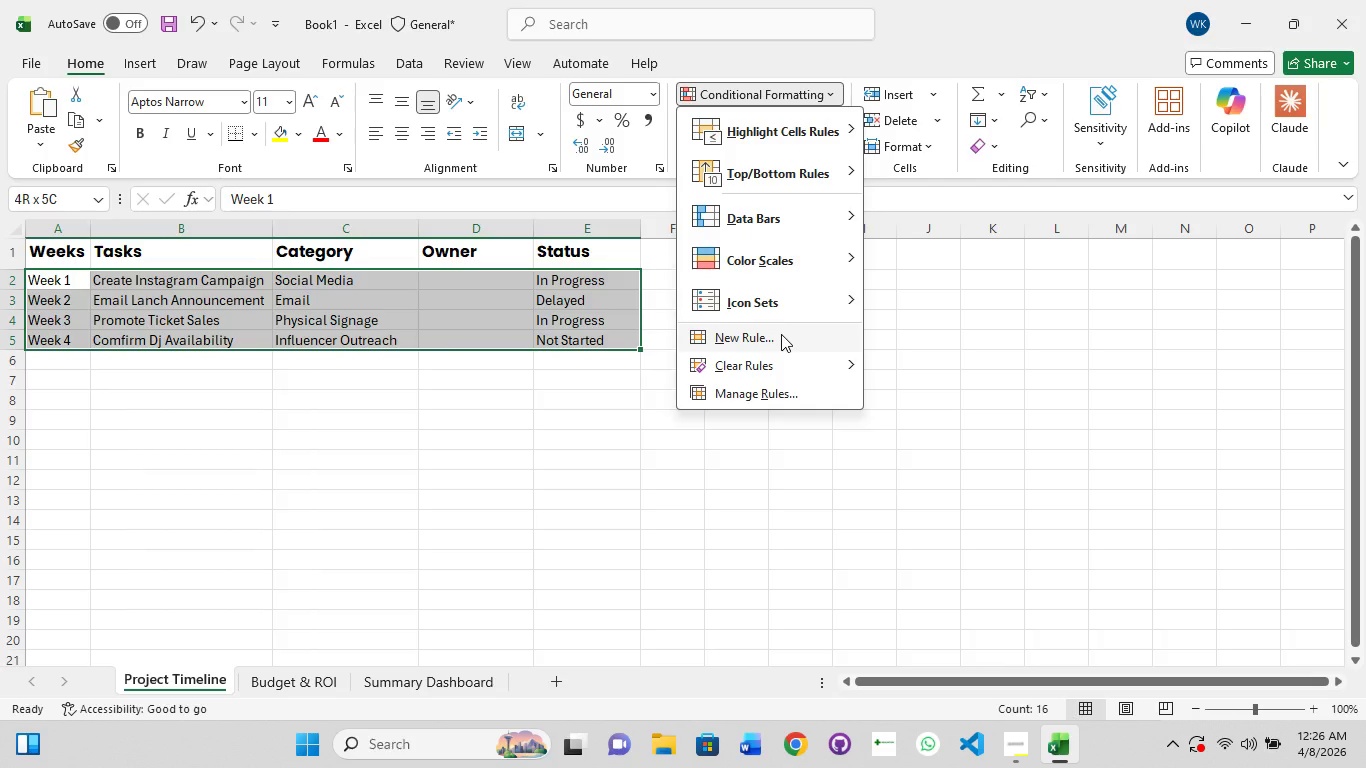 
left_click([781, 334])
 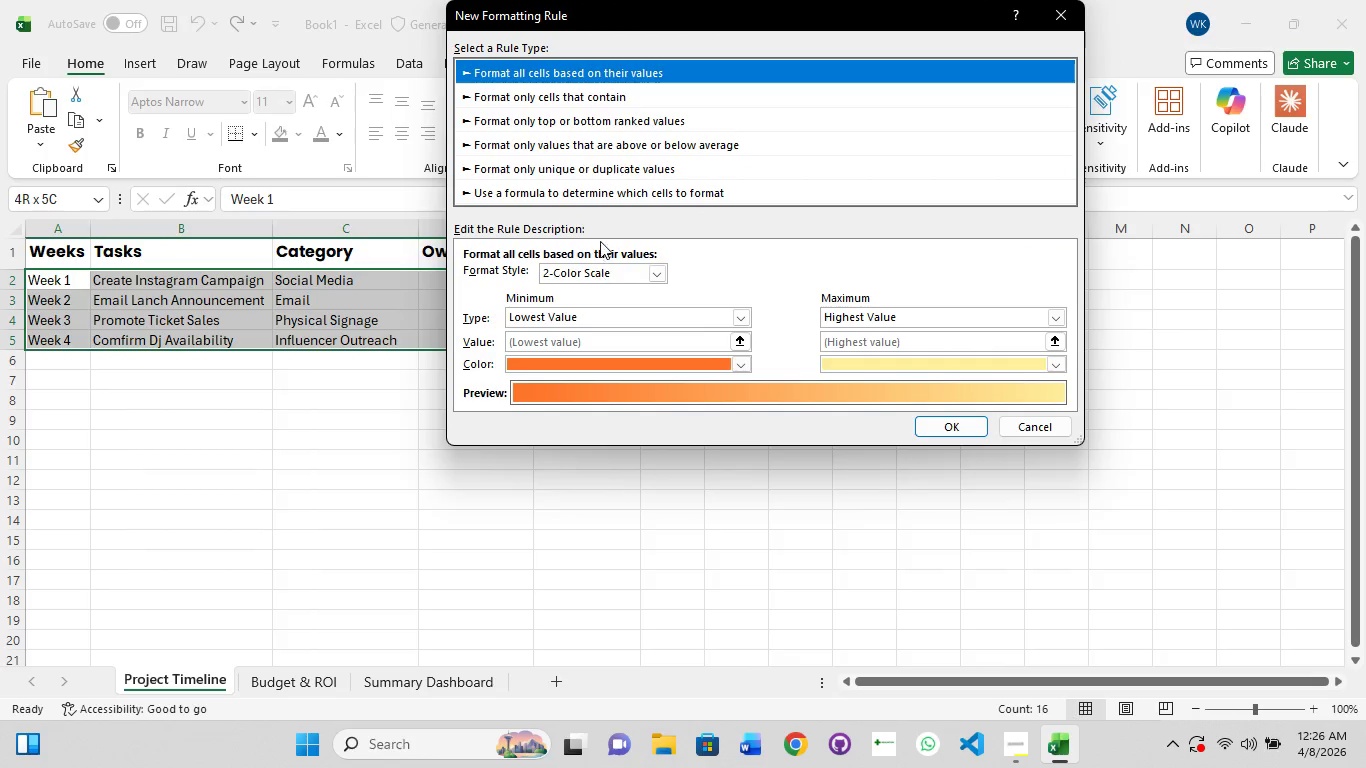 
left_click([621, 190])
 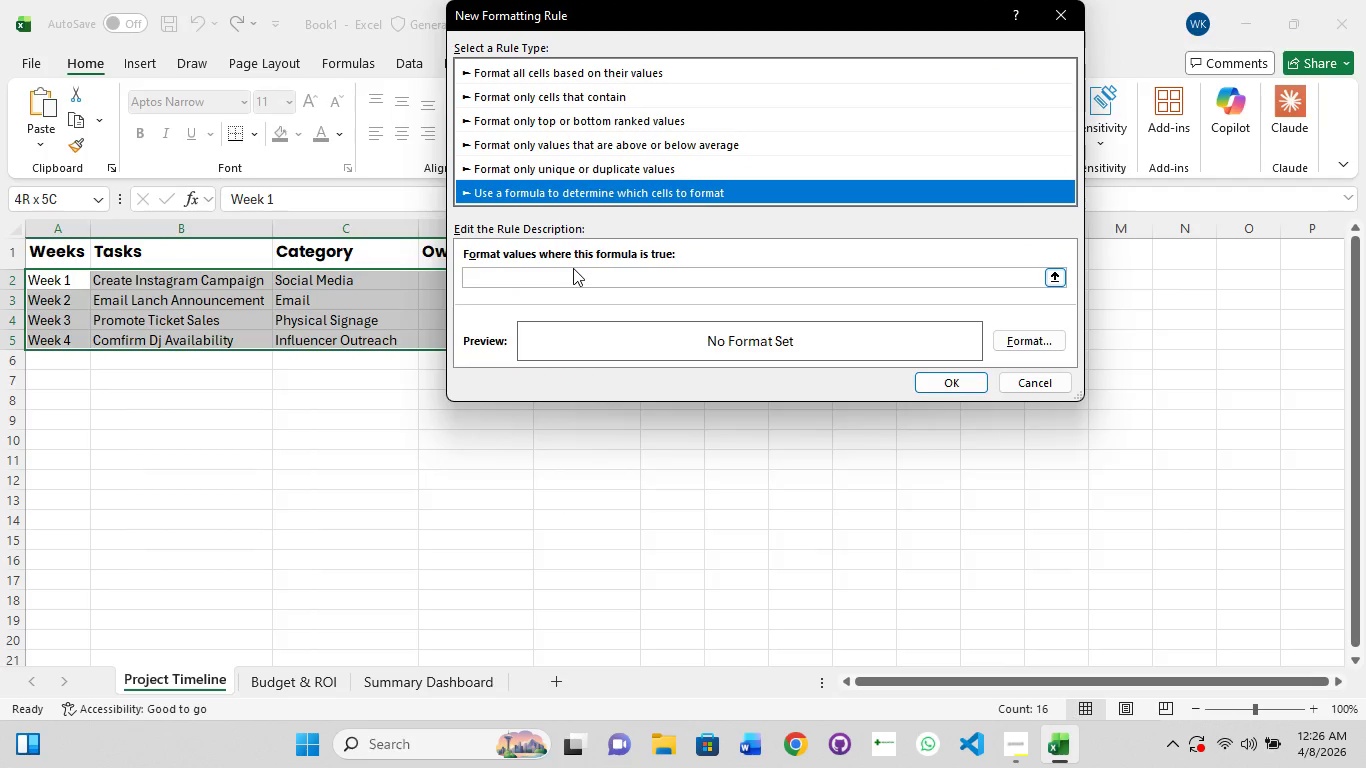 
left_click([570, 275])
 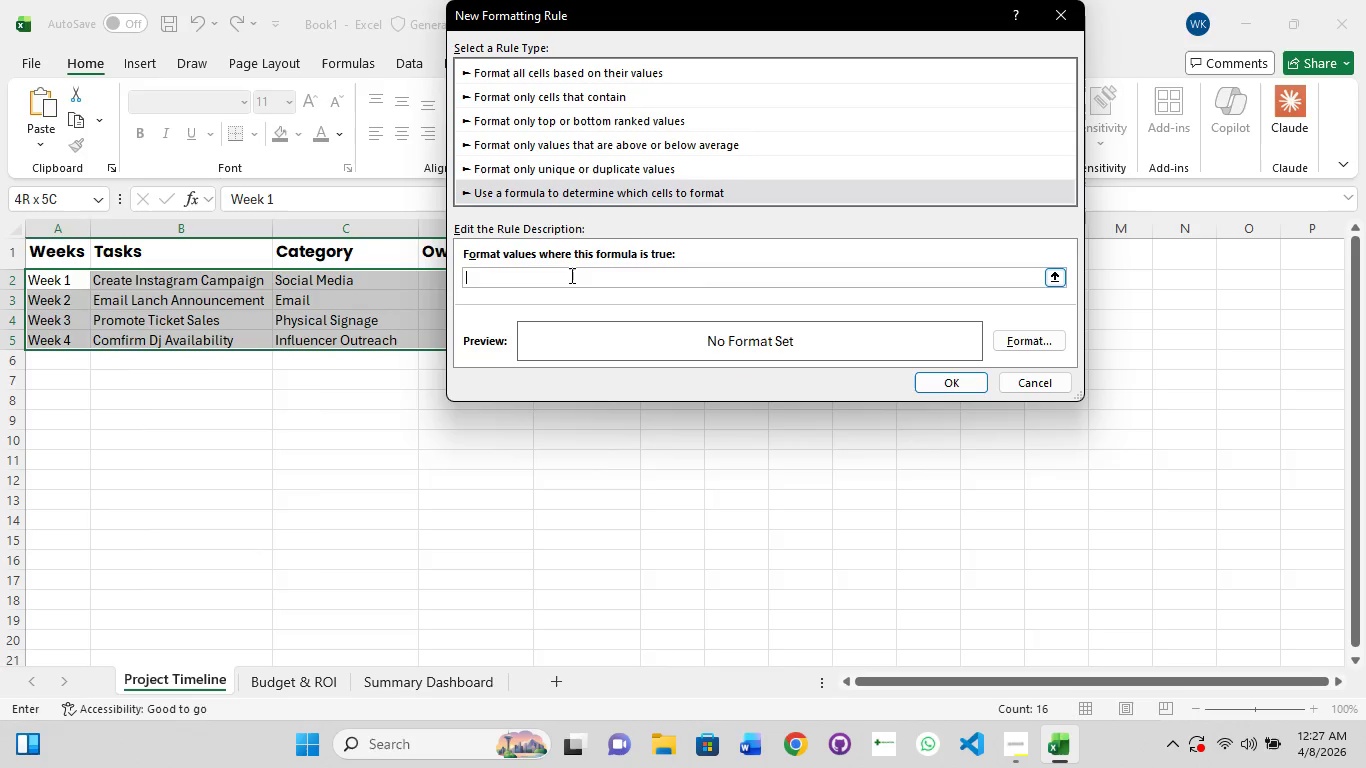 
wait(27.47)
 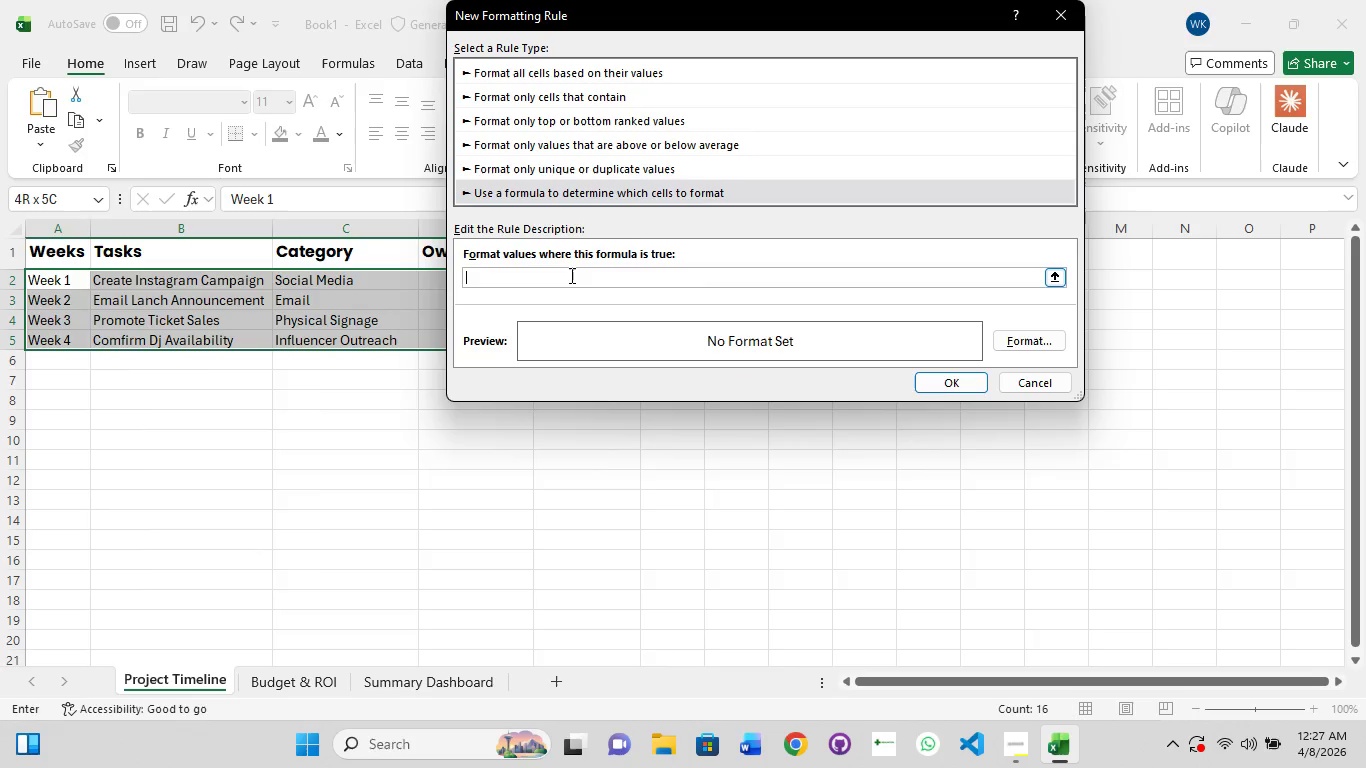 
left_click([564, 97])
 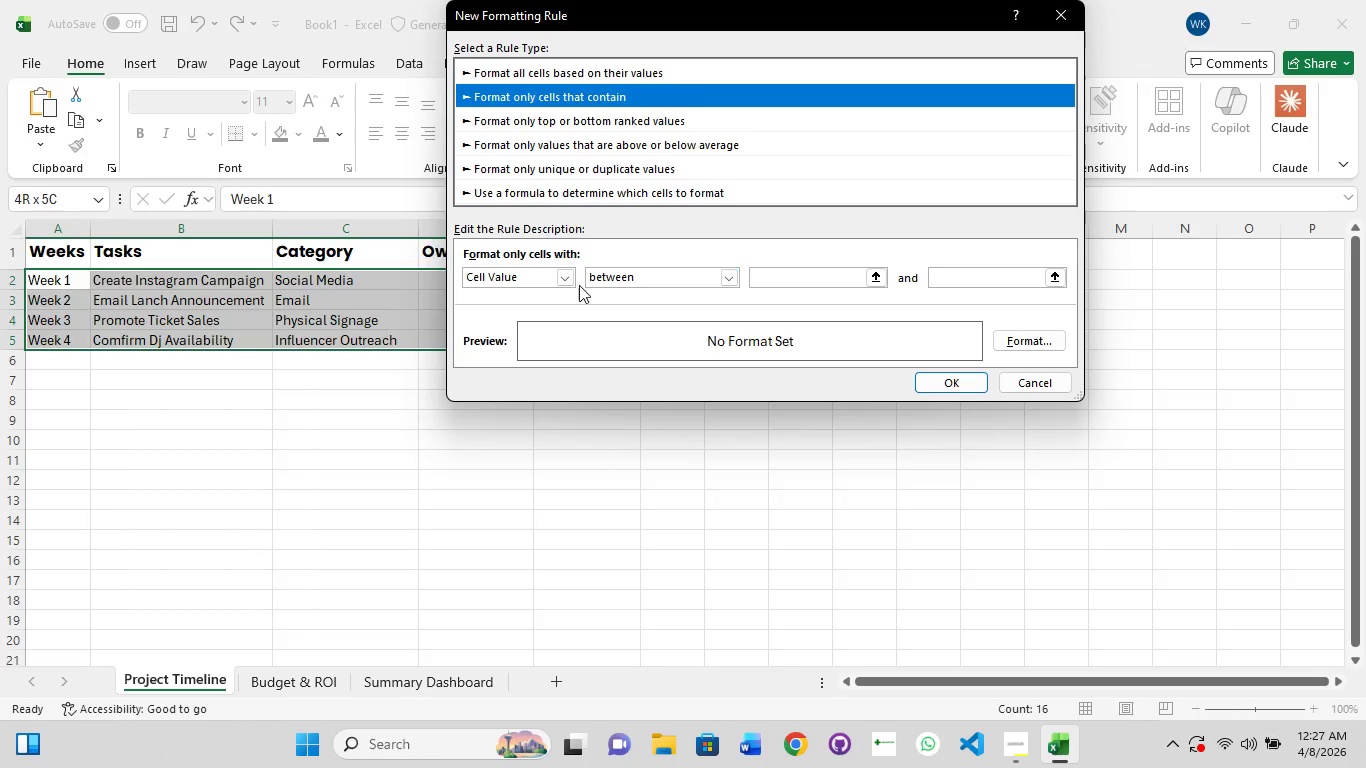 
left_click([569, 285])
 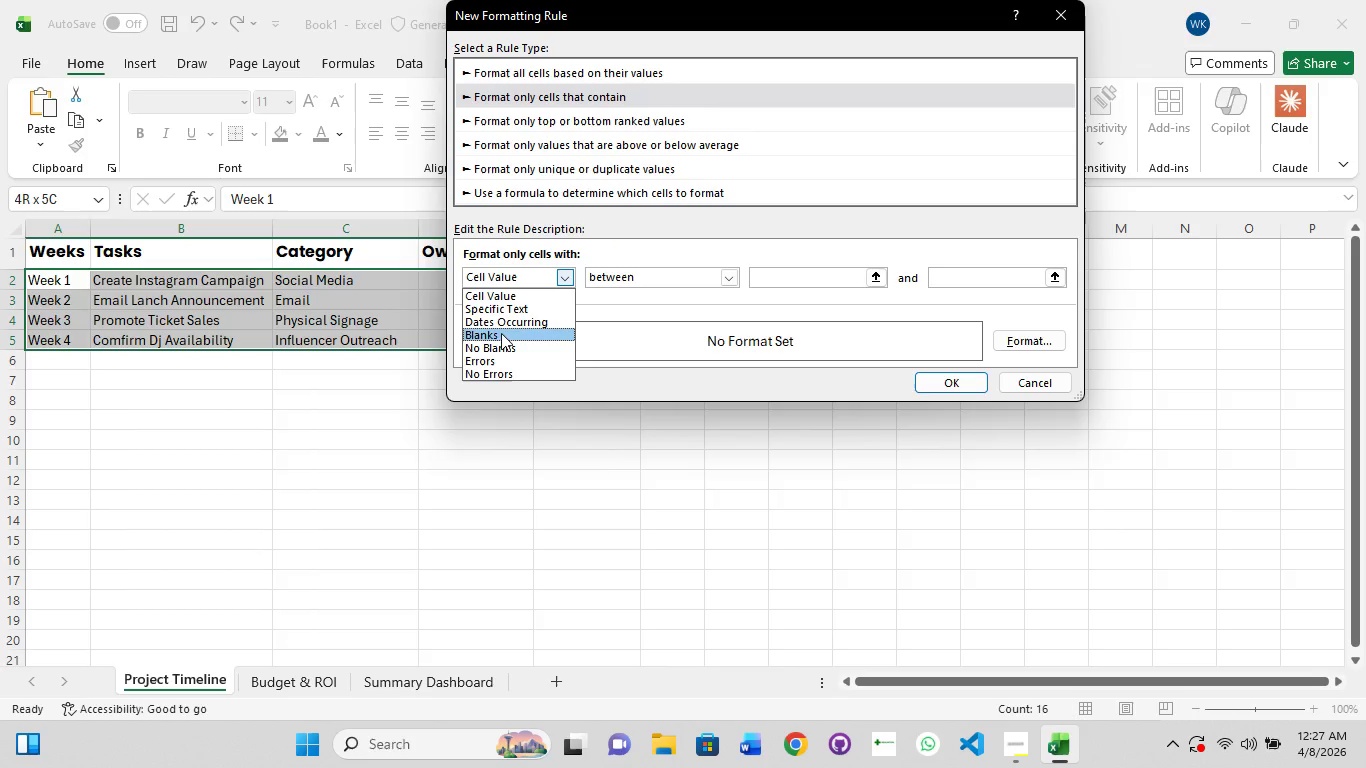 
left_click([503, 310])
 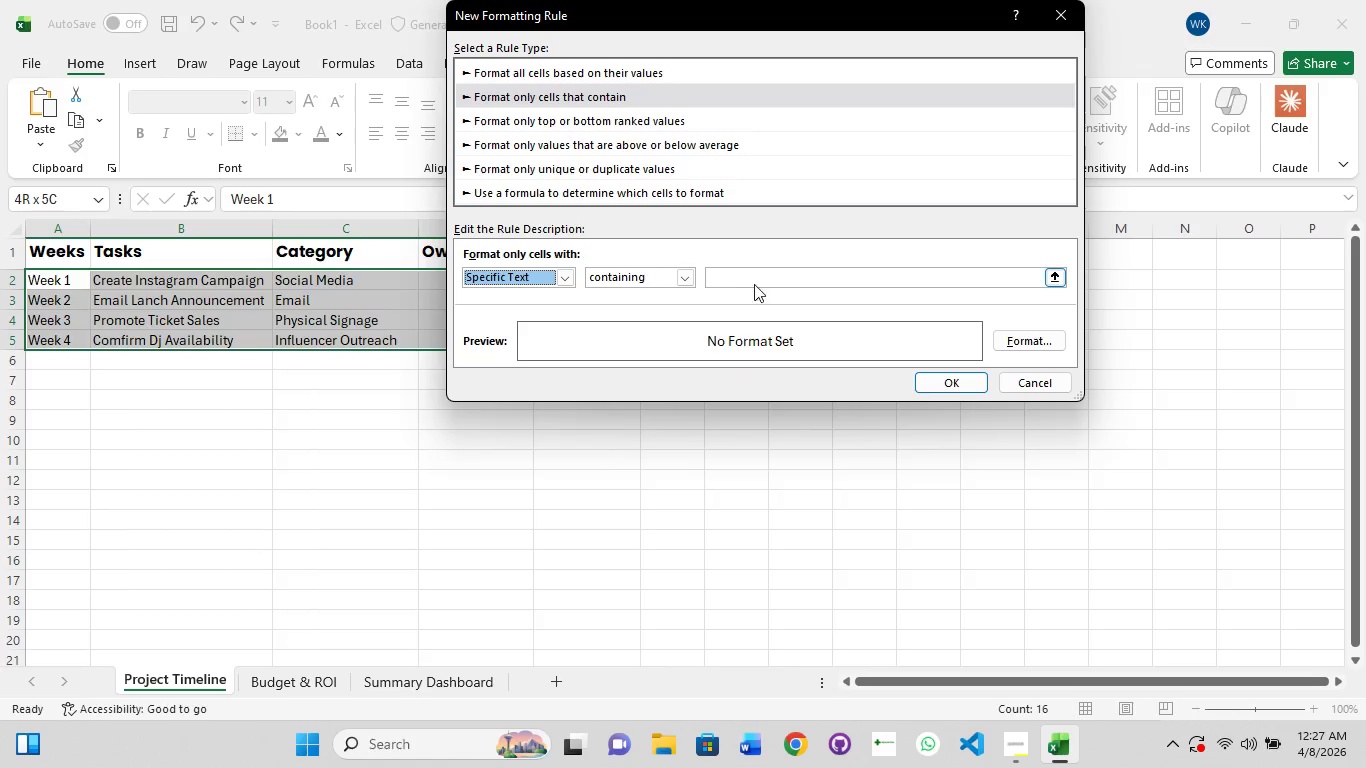 
left_click([761, 279])
 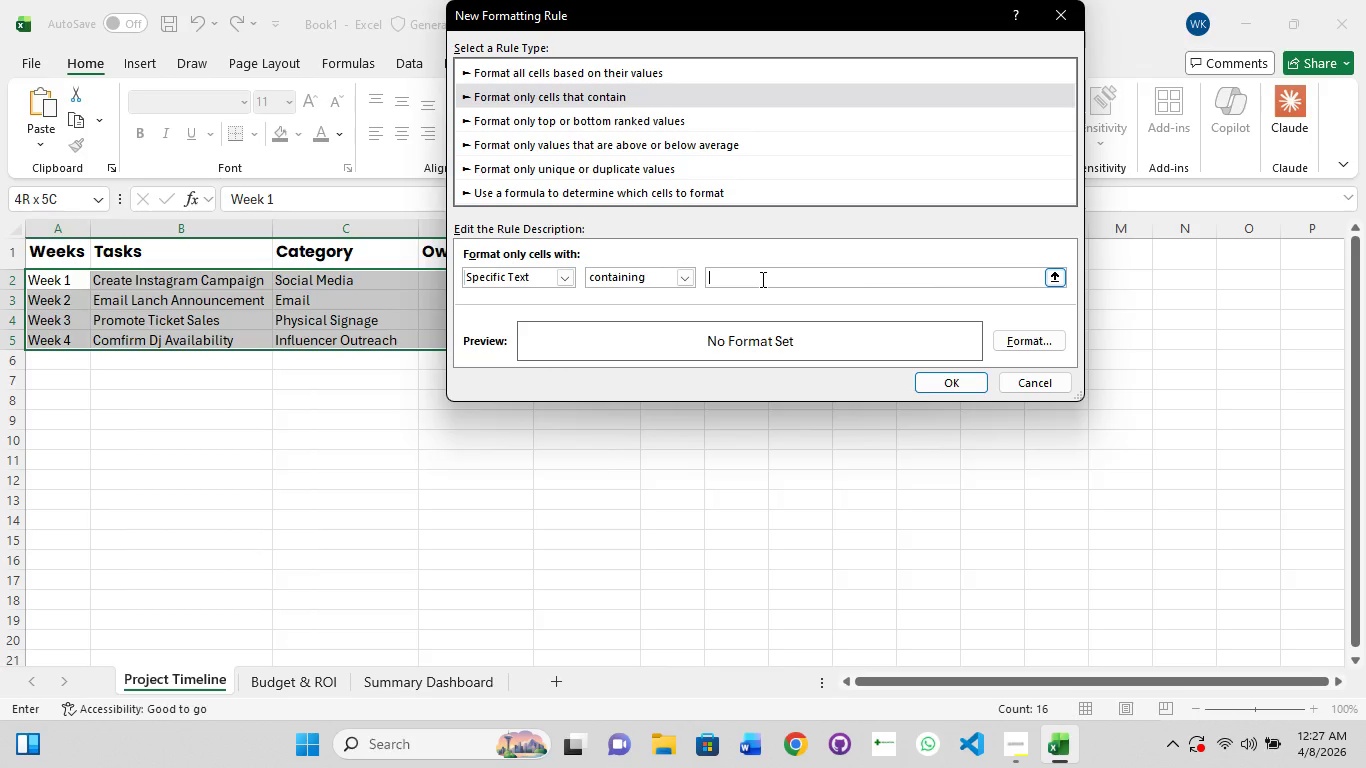 
type(delayed)
 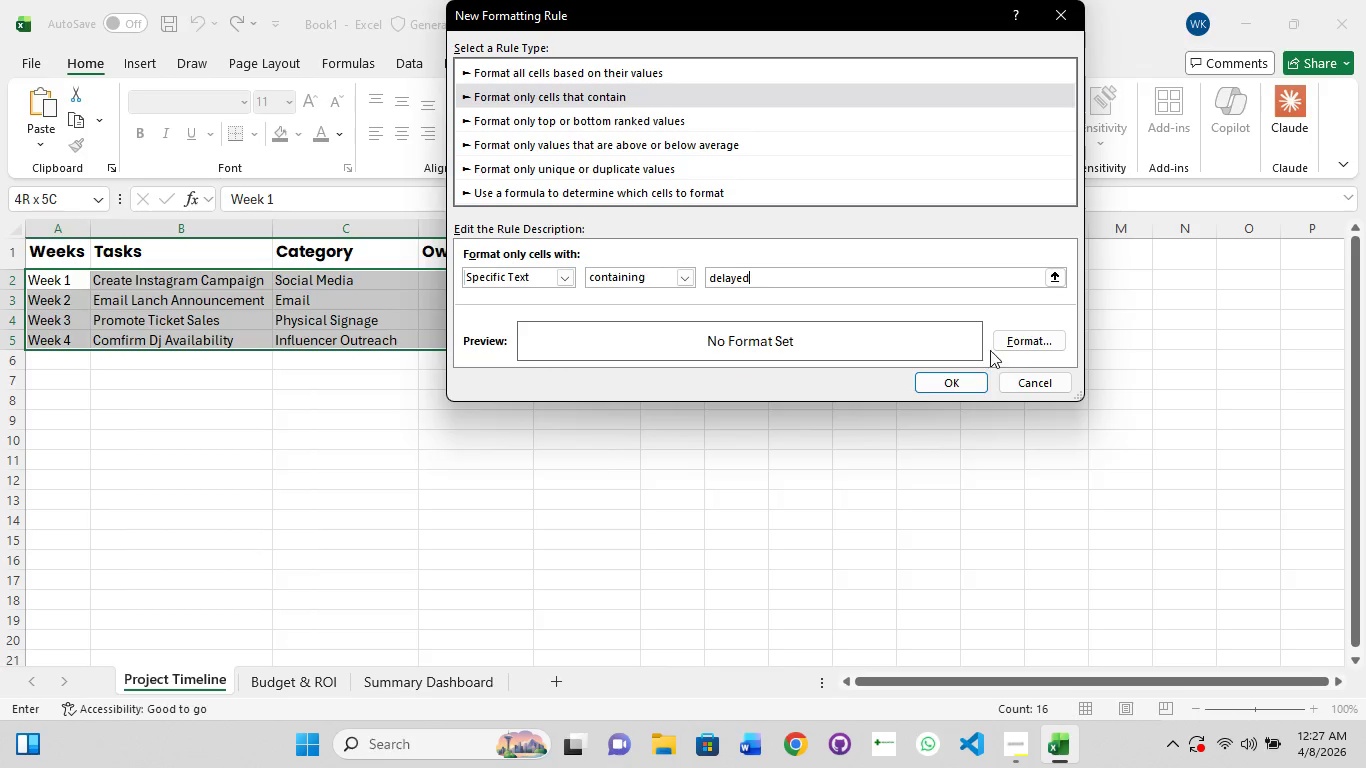 
left_click([1036, 350])
 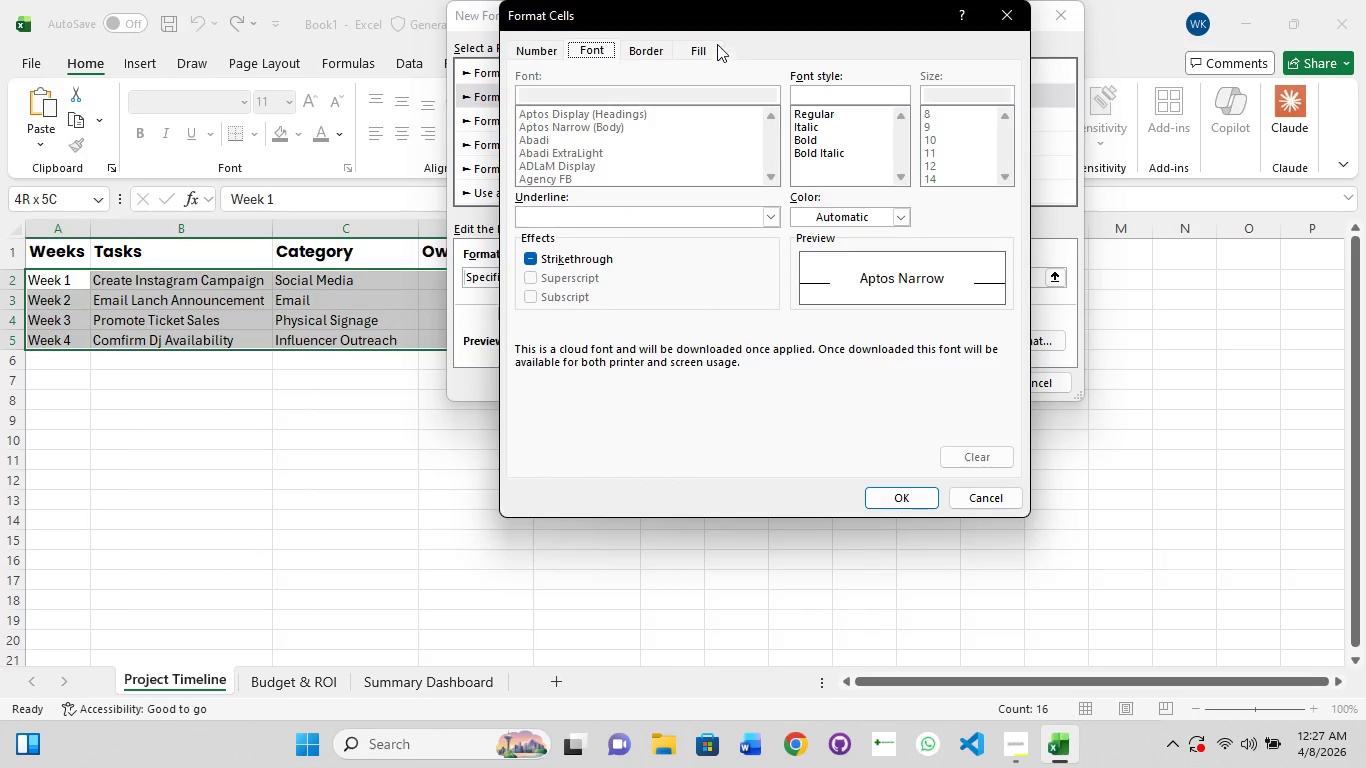 
left_click([705, 44])
 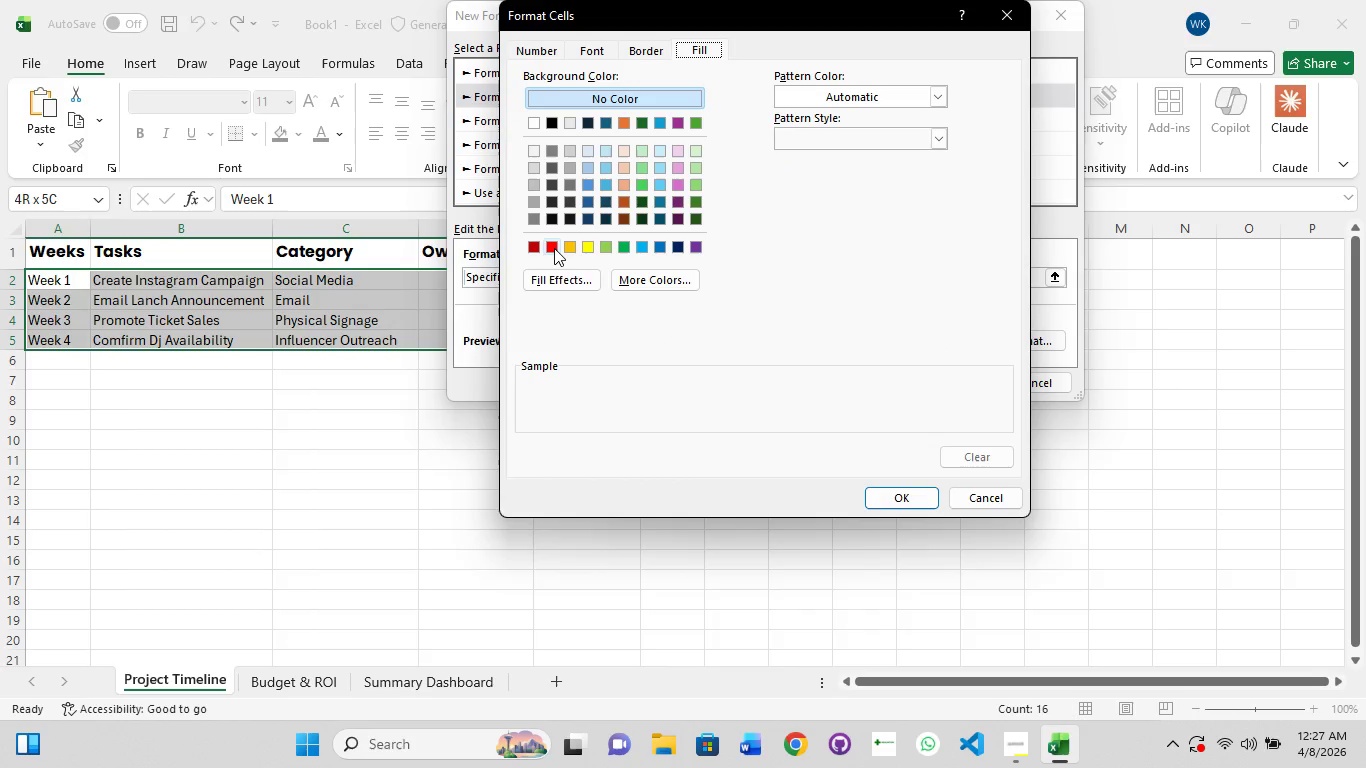 
left_click([551, 248])
 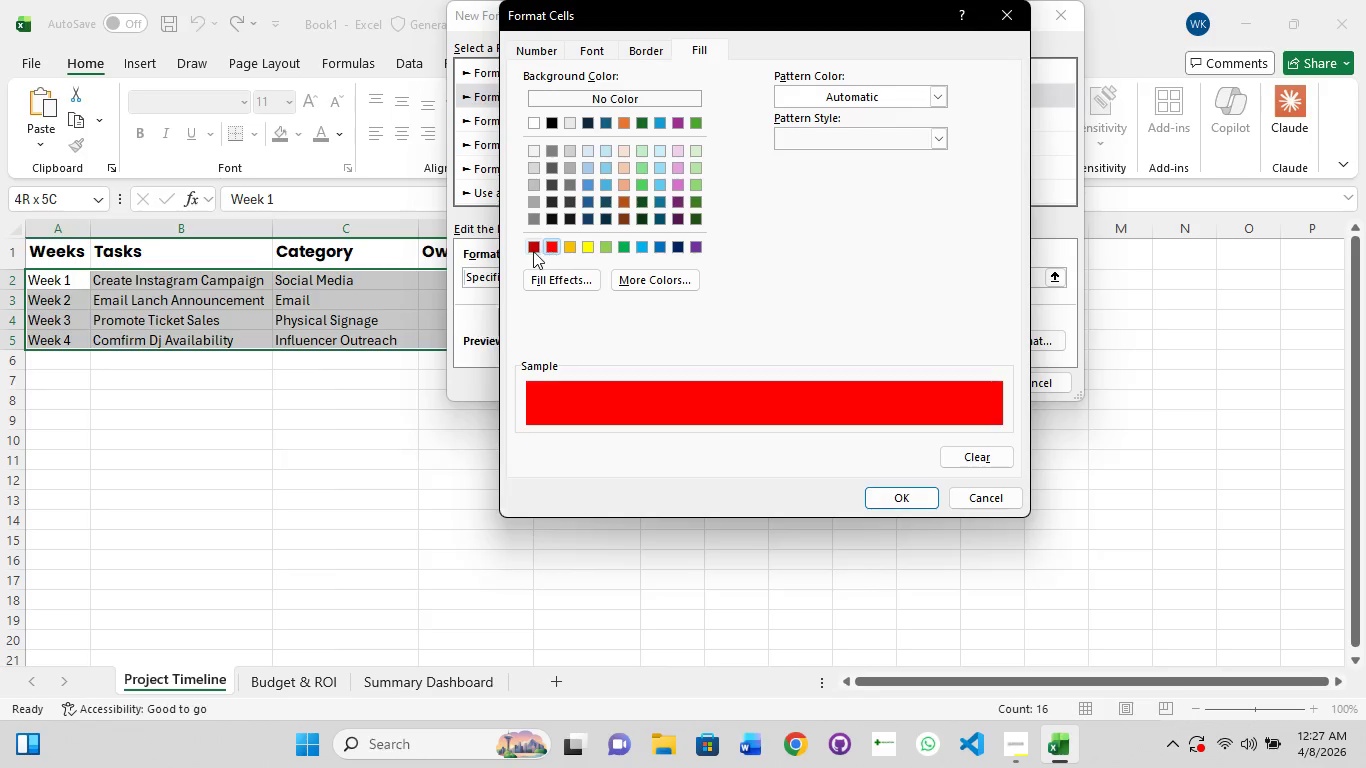 
left_click([533, 251])
 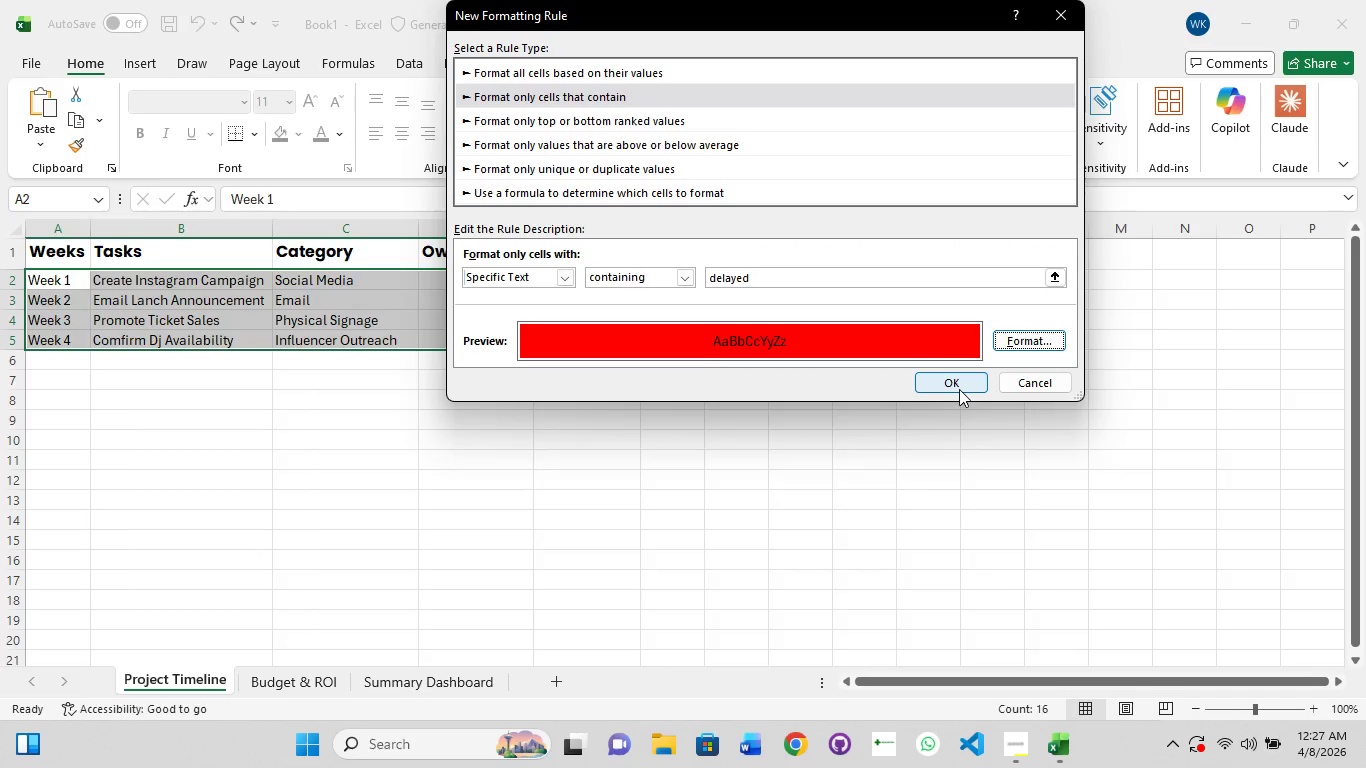 
wait(6.83)
 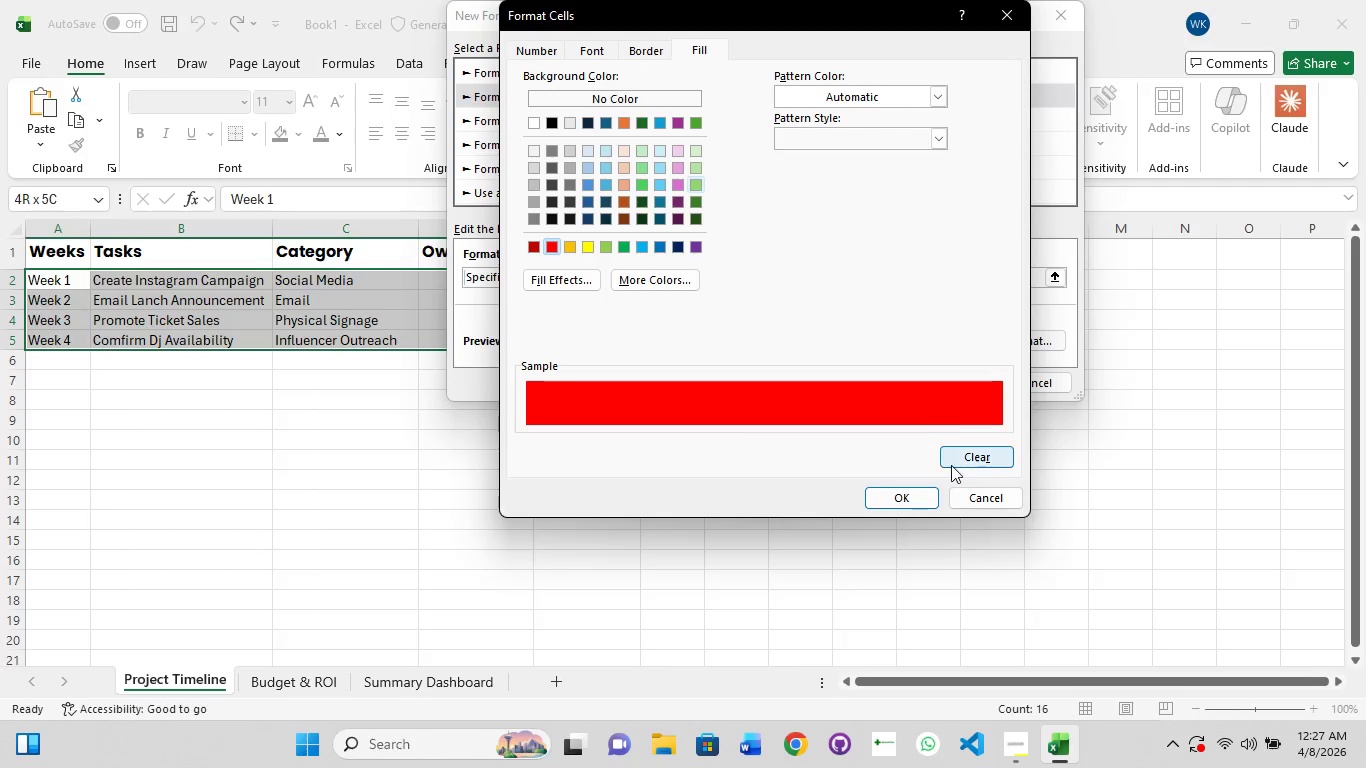 
left_click([799, 332])
 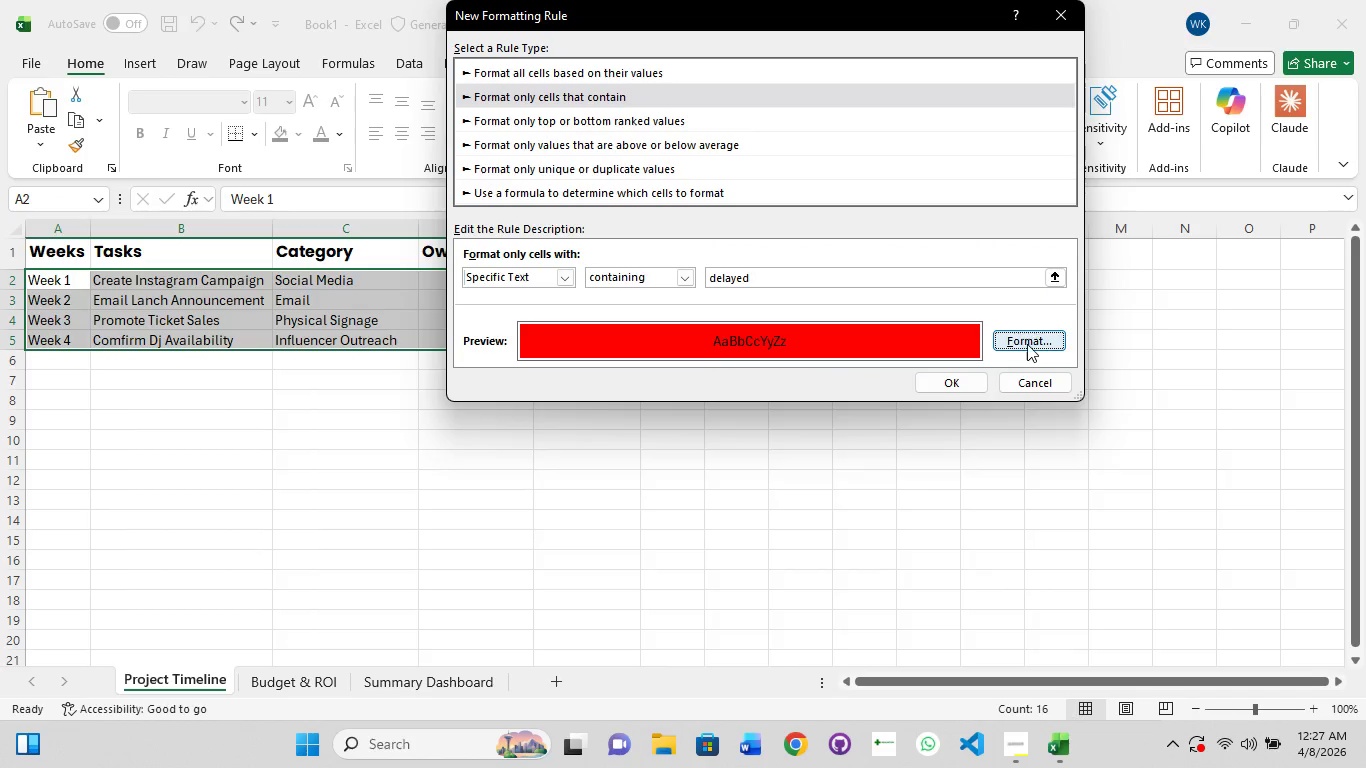 
left_click([1028, 344])